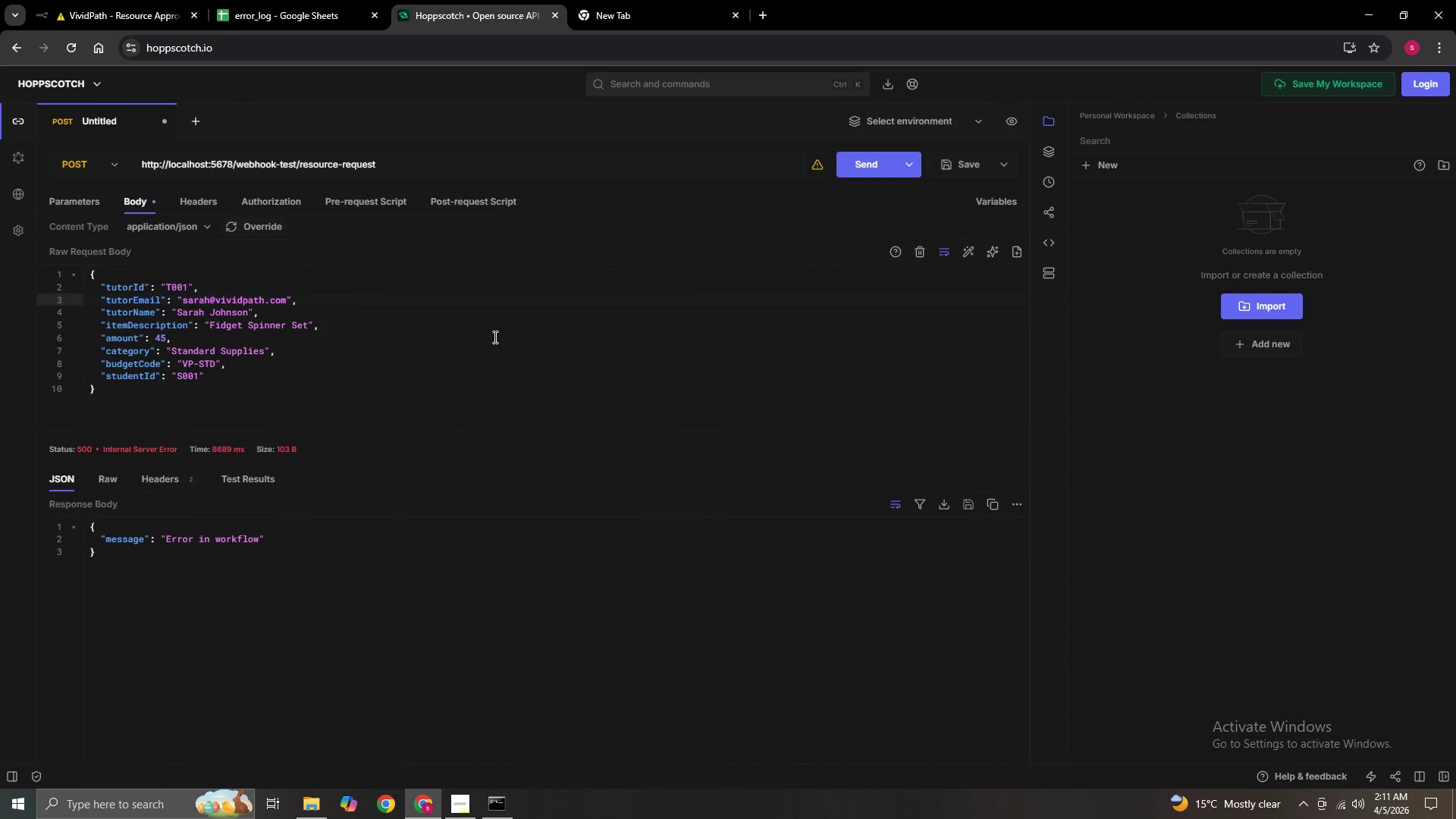 
key(Backspace)
key(Backspace)
key(Backspace)
key(Backspace)
key(Backspace)
key(Backspace)
key(Backspace)
key(Backspace)
key(Backspace)
key(Backspace)
key(Backspace)
key(Backspace)
key(Backspace)
key(Backspace)
key(Backspace)
key(Backspace)
key(Backspace)
key(Backspace)
type(hahmeer03451@gmail.com)
 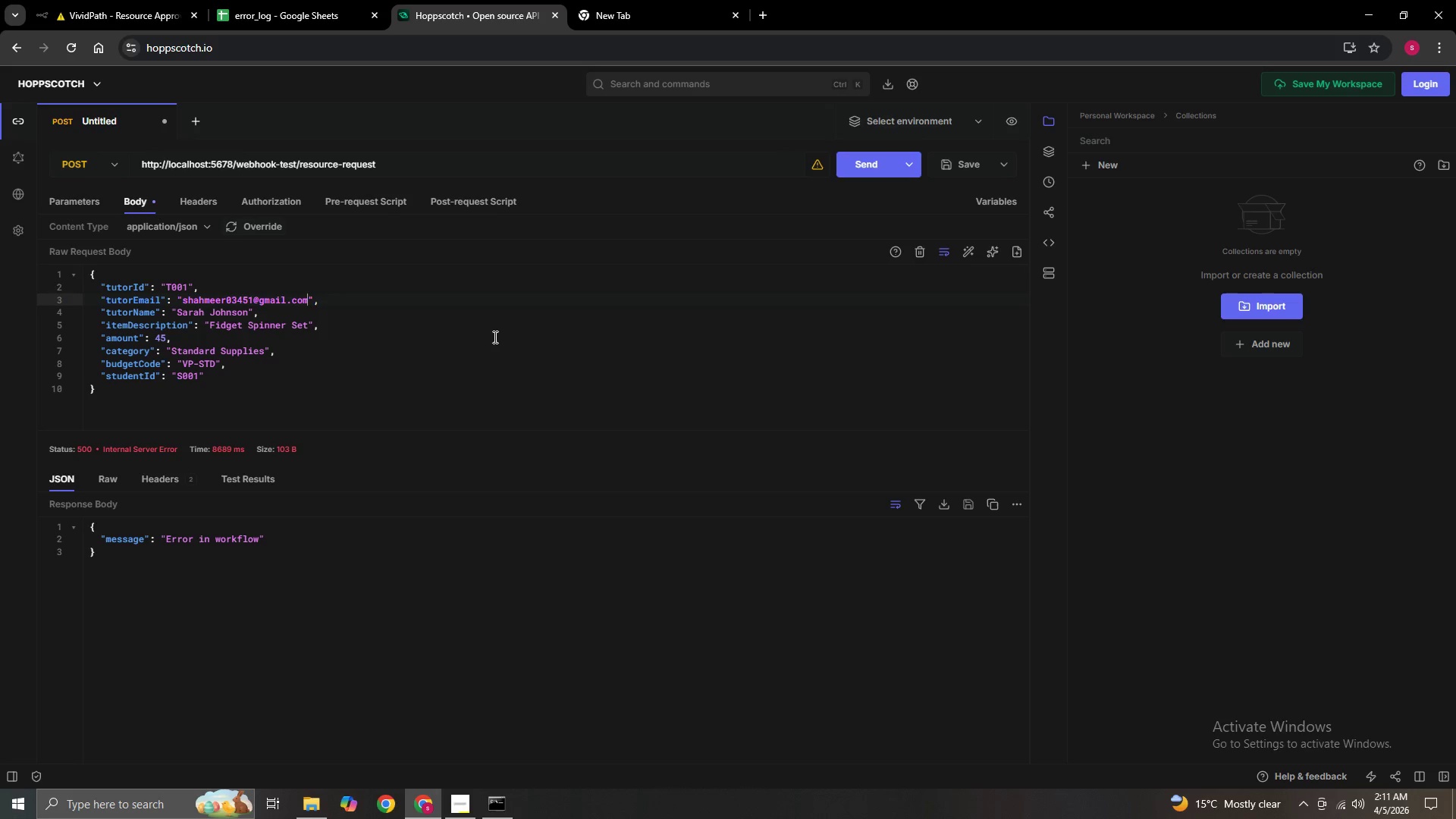 
left_click([1409, 42])
 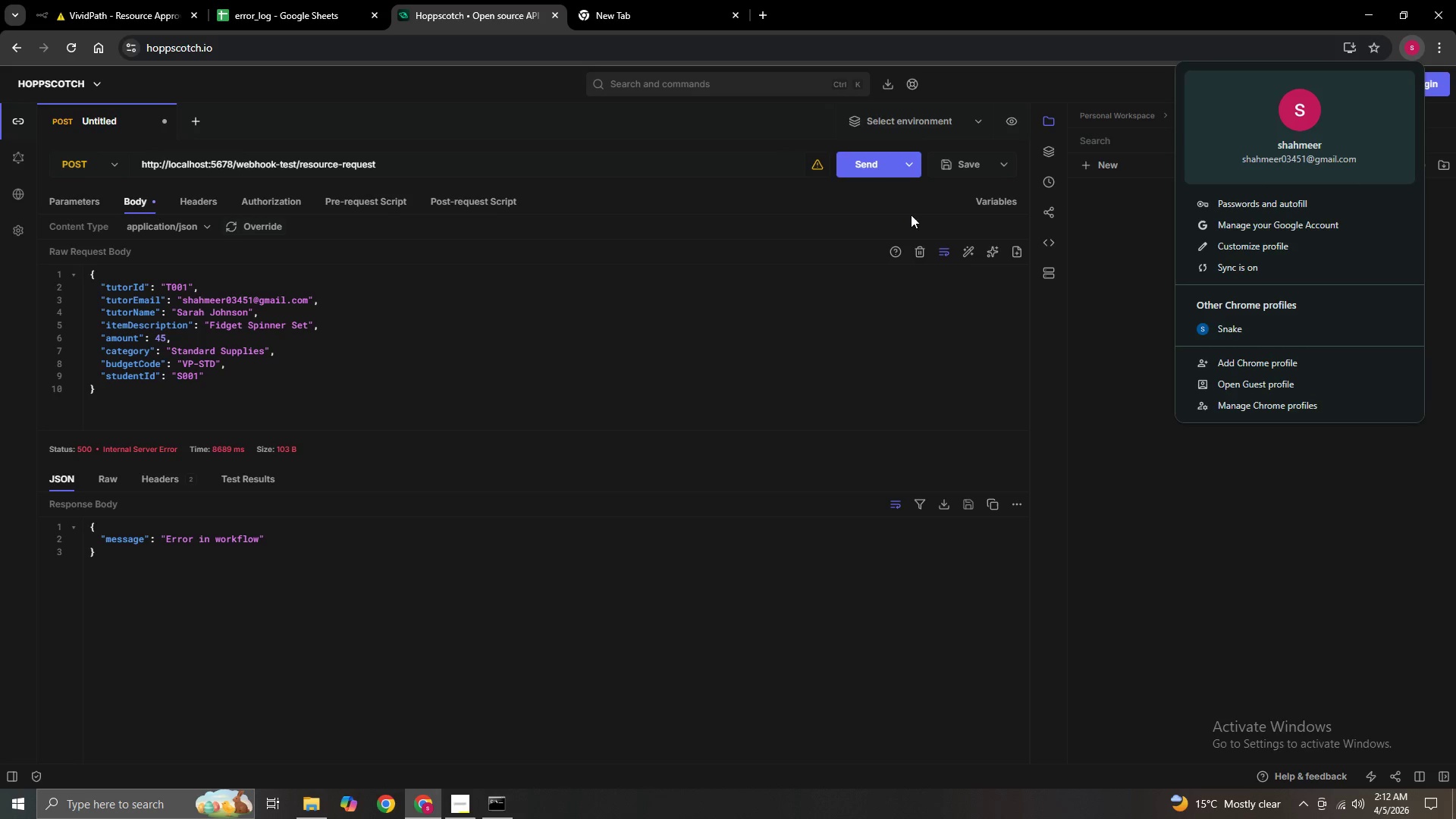 
left_click([535, 292])
 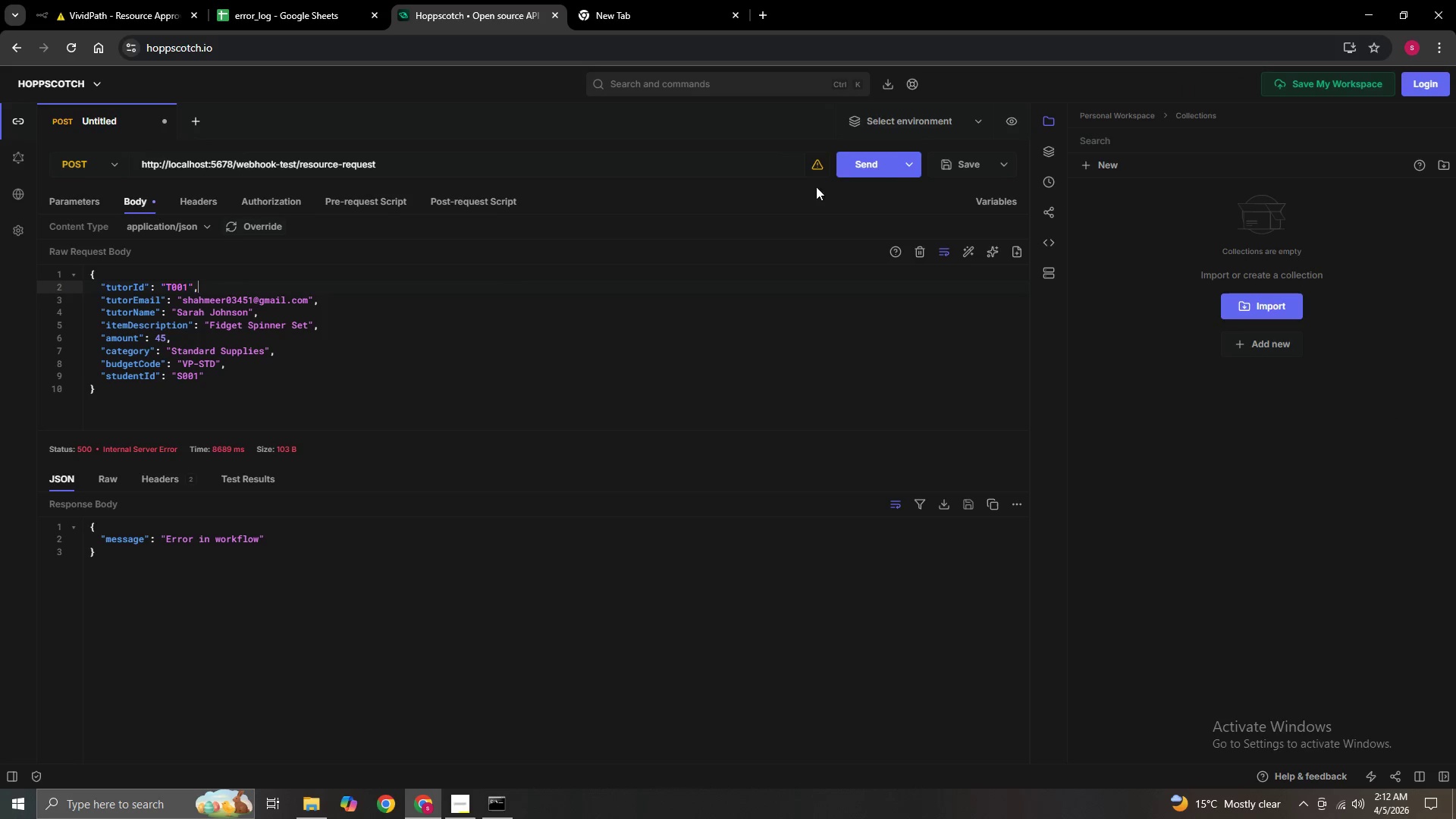 
left_click([877, 158])
 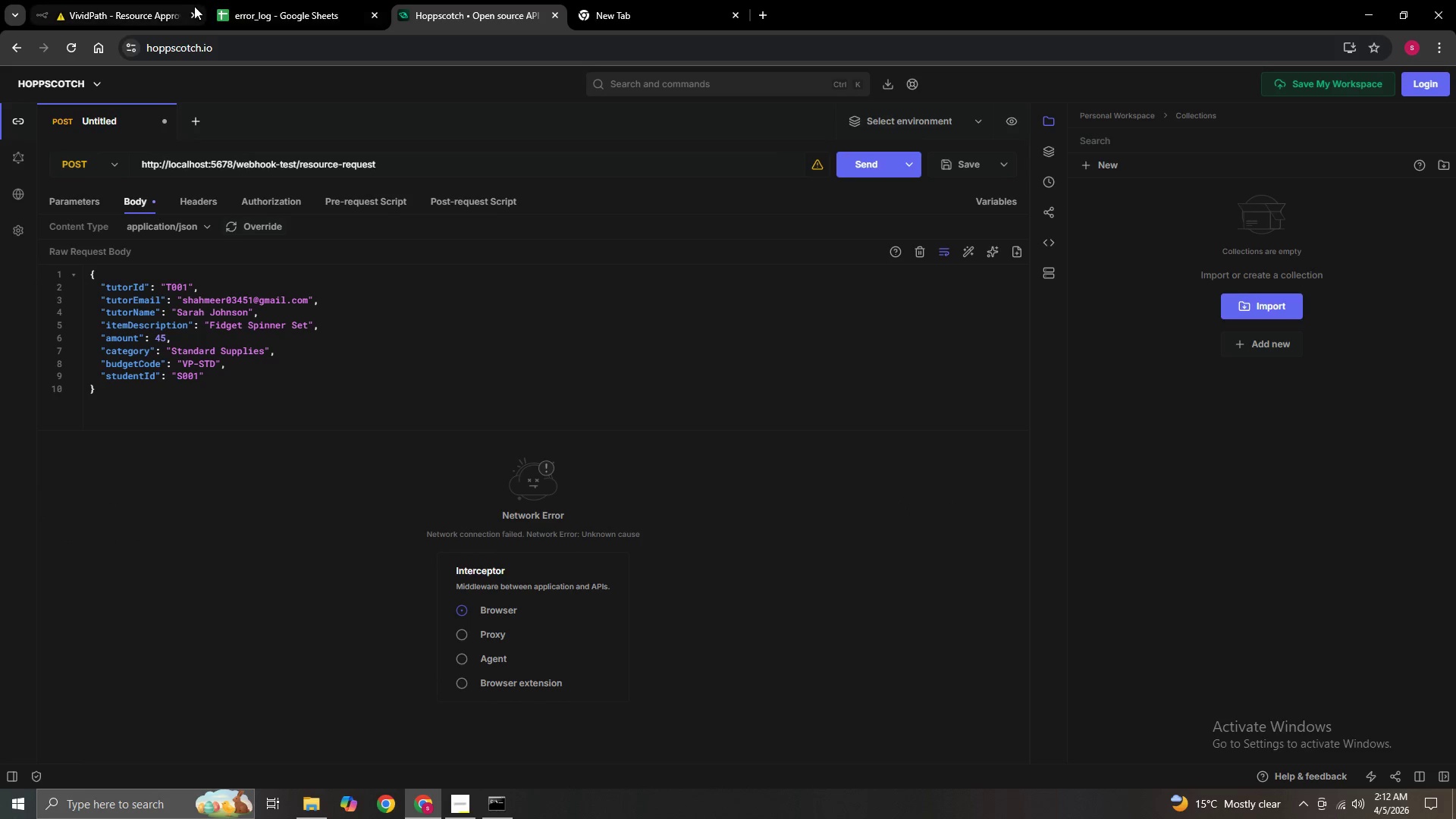 
left_click([155, 5])
 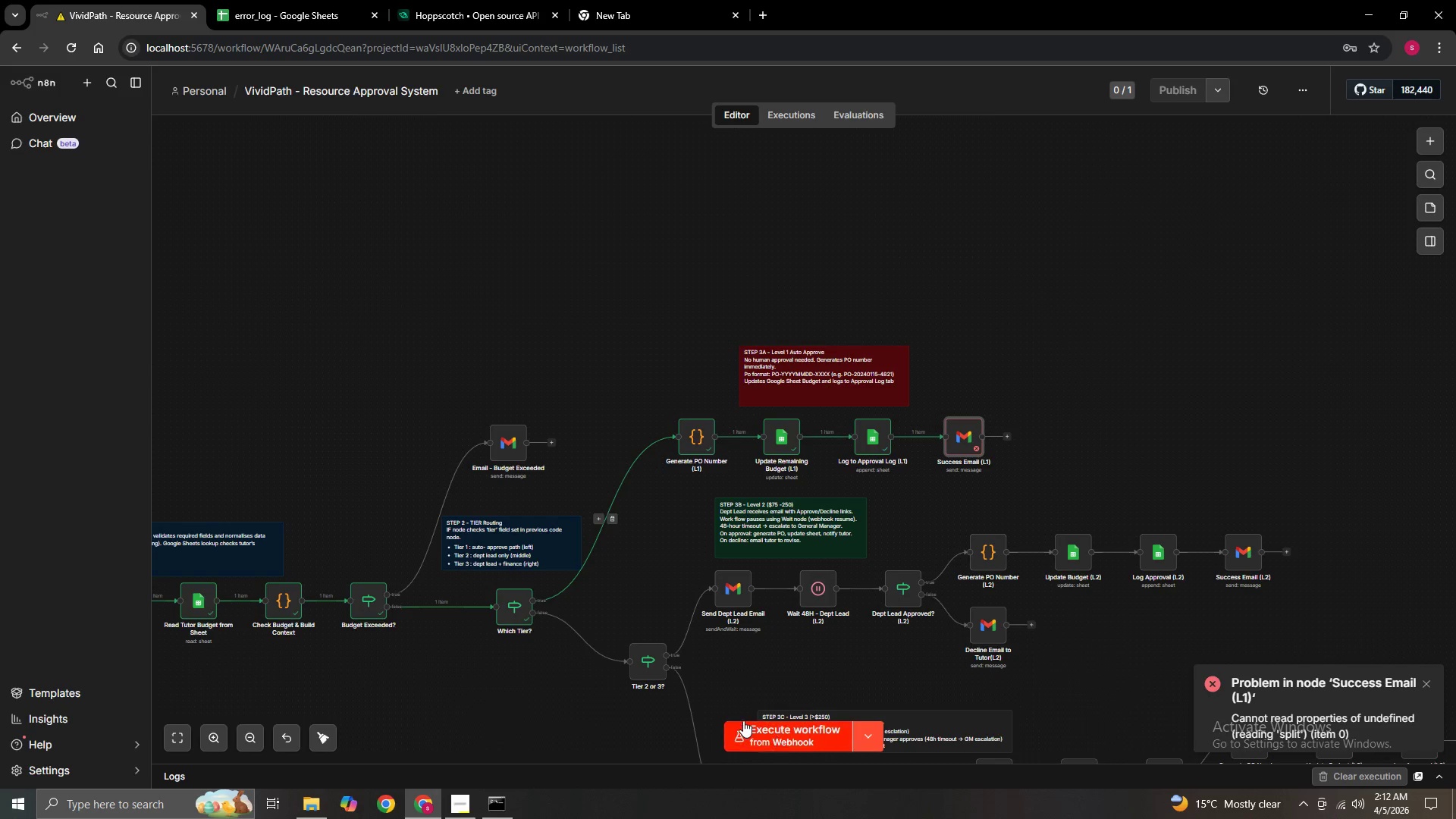 
left_click([764, 739])
 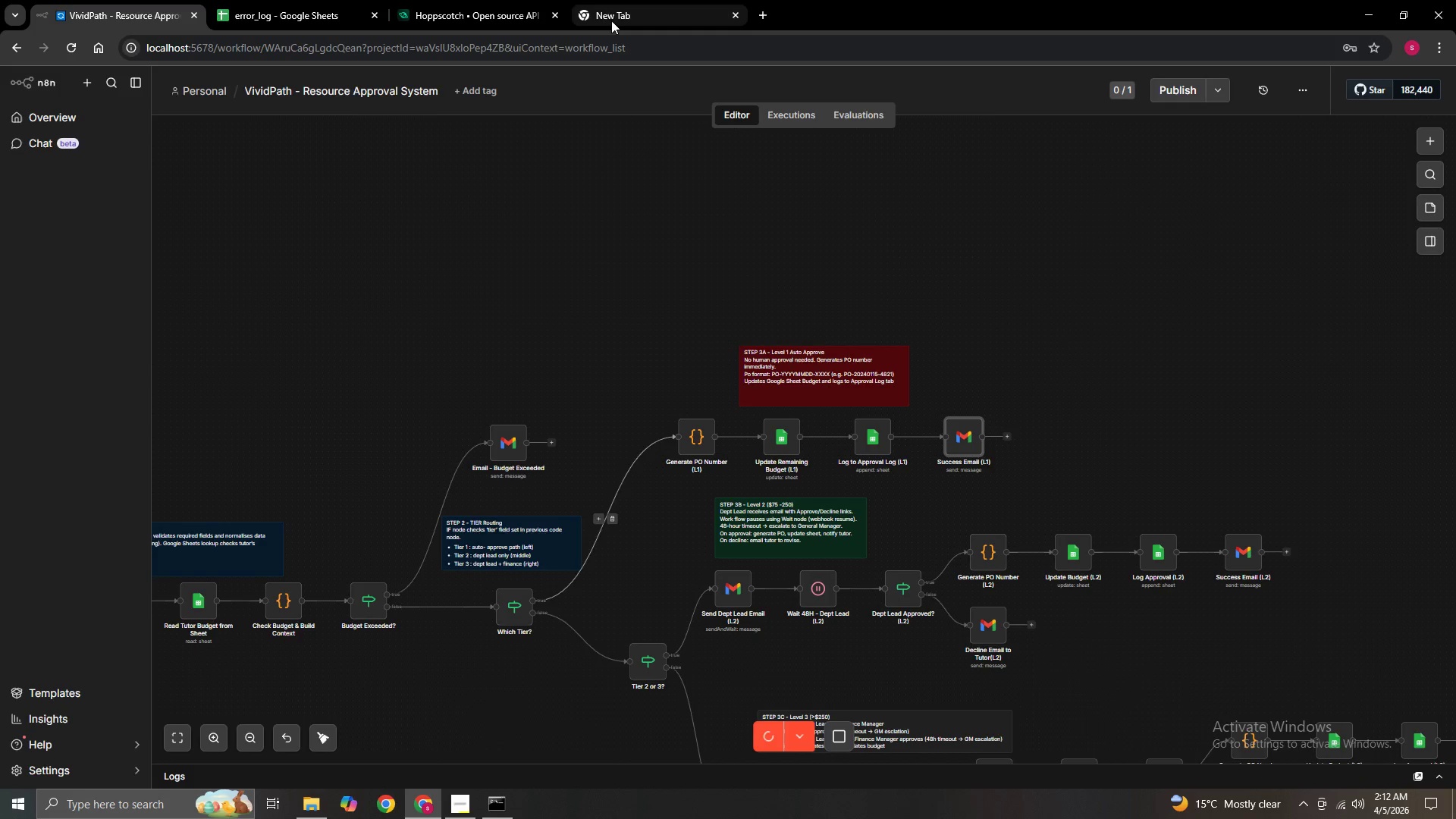 
left_click([498, 8])
 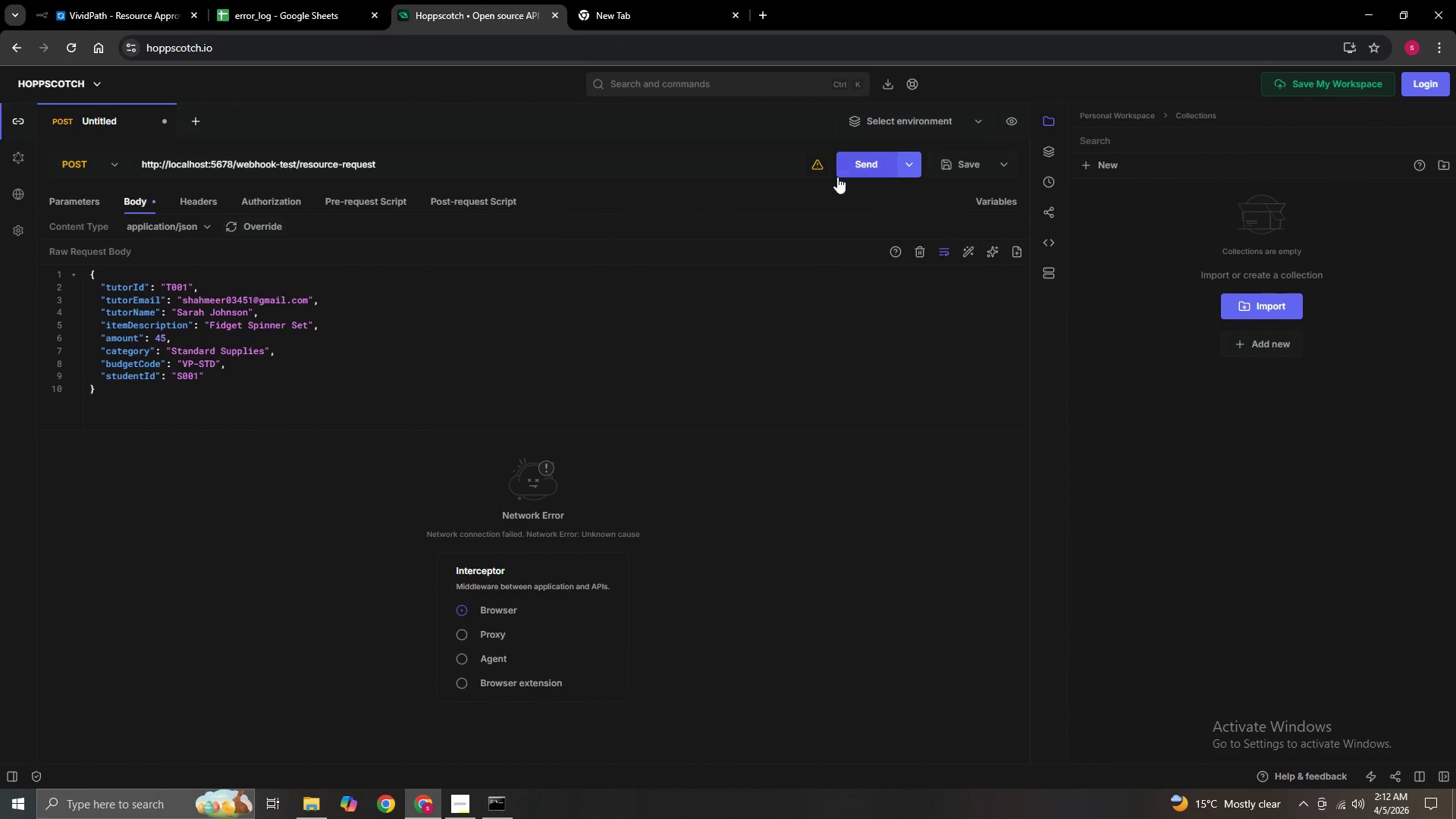 
left_click([863, 165])
 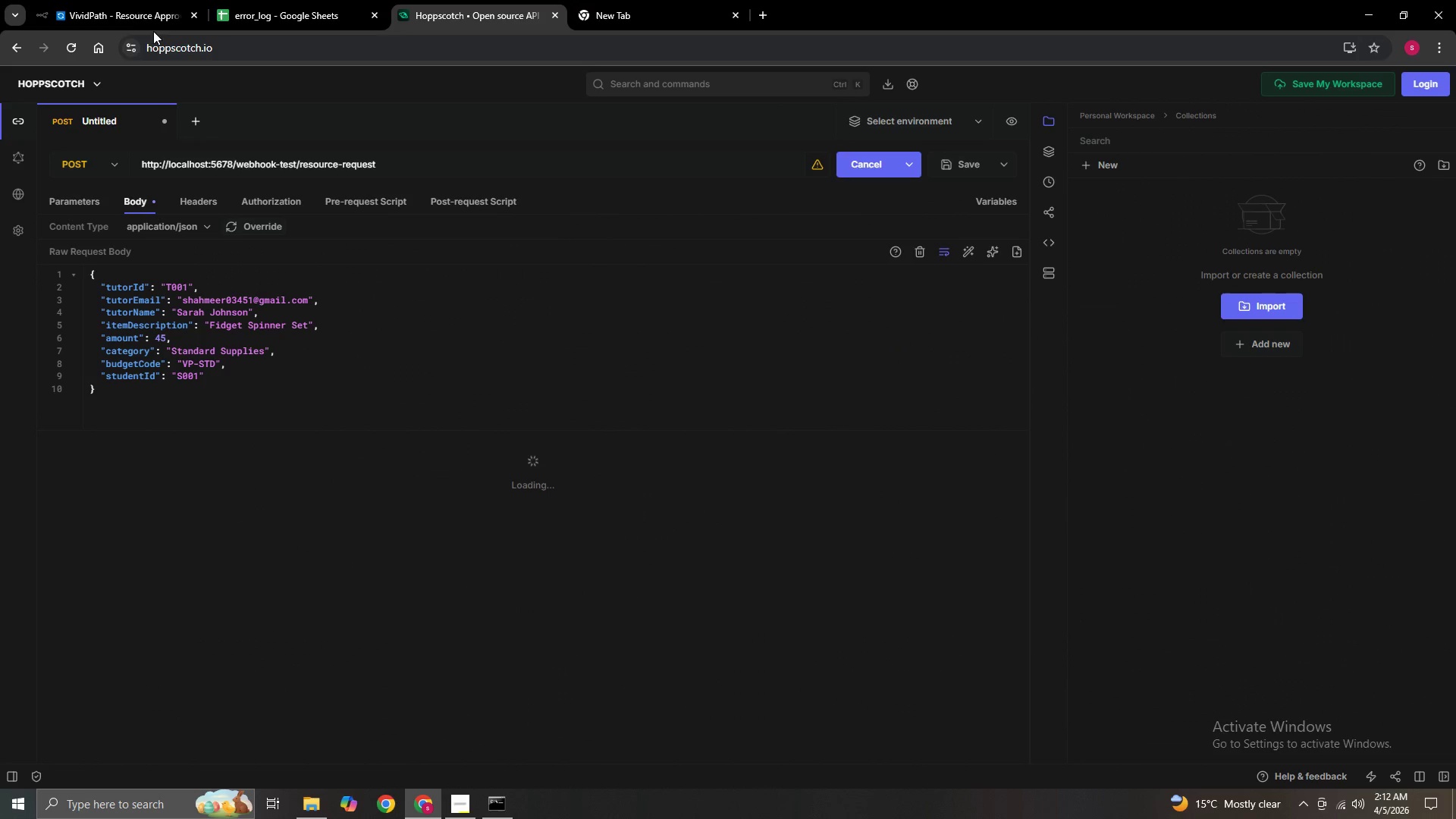 
left_click([126, 12])
 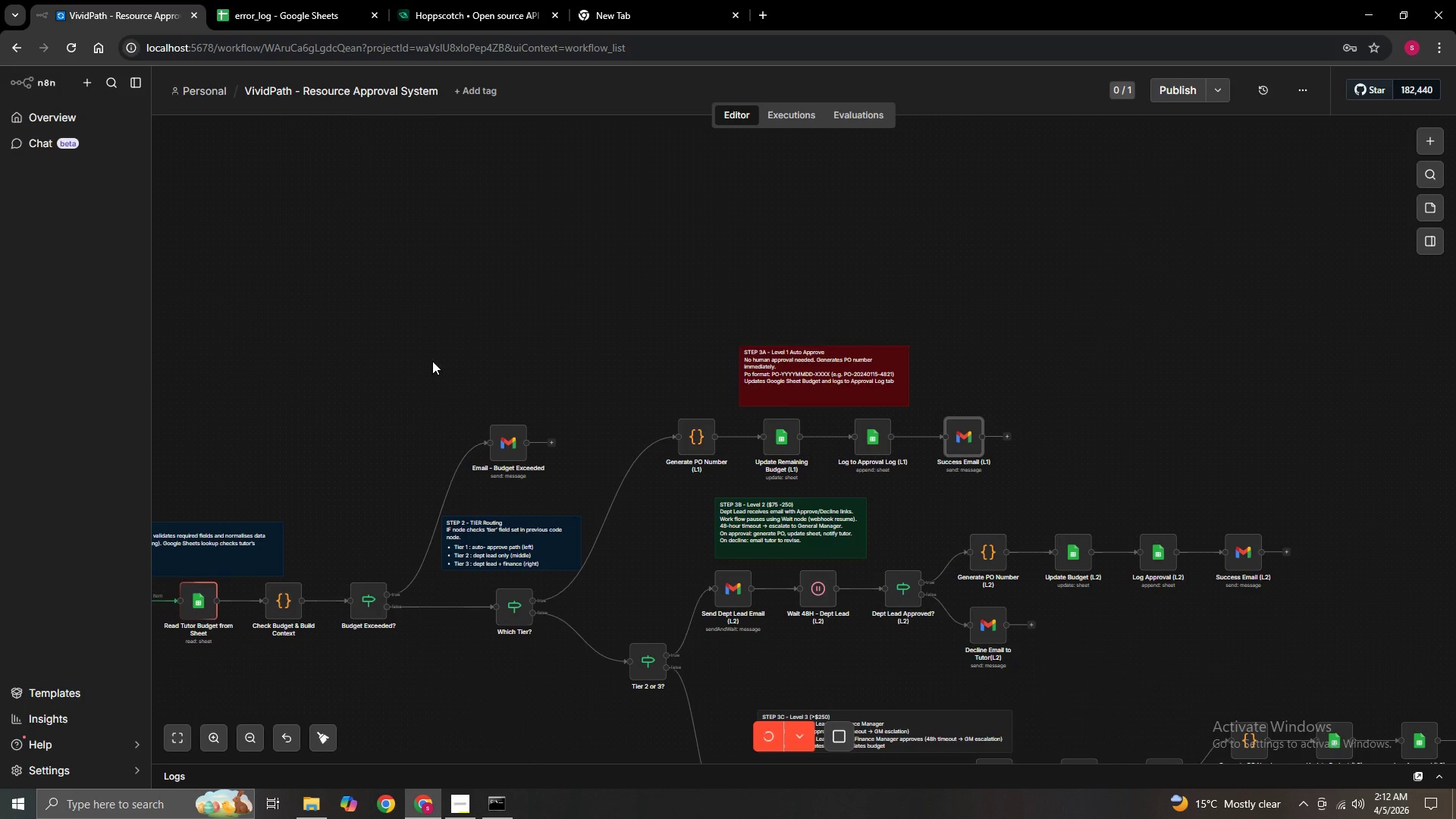 
hold_key(key=ControlLeft, duration=1.52)
left_click_drag(start_coordinate=[294, 350], to_coordinate=[590, 250])
 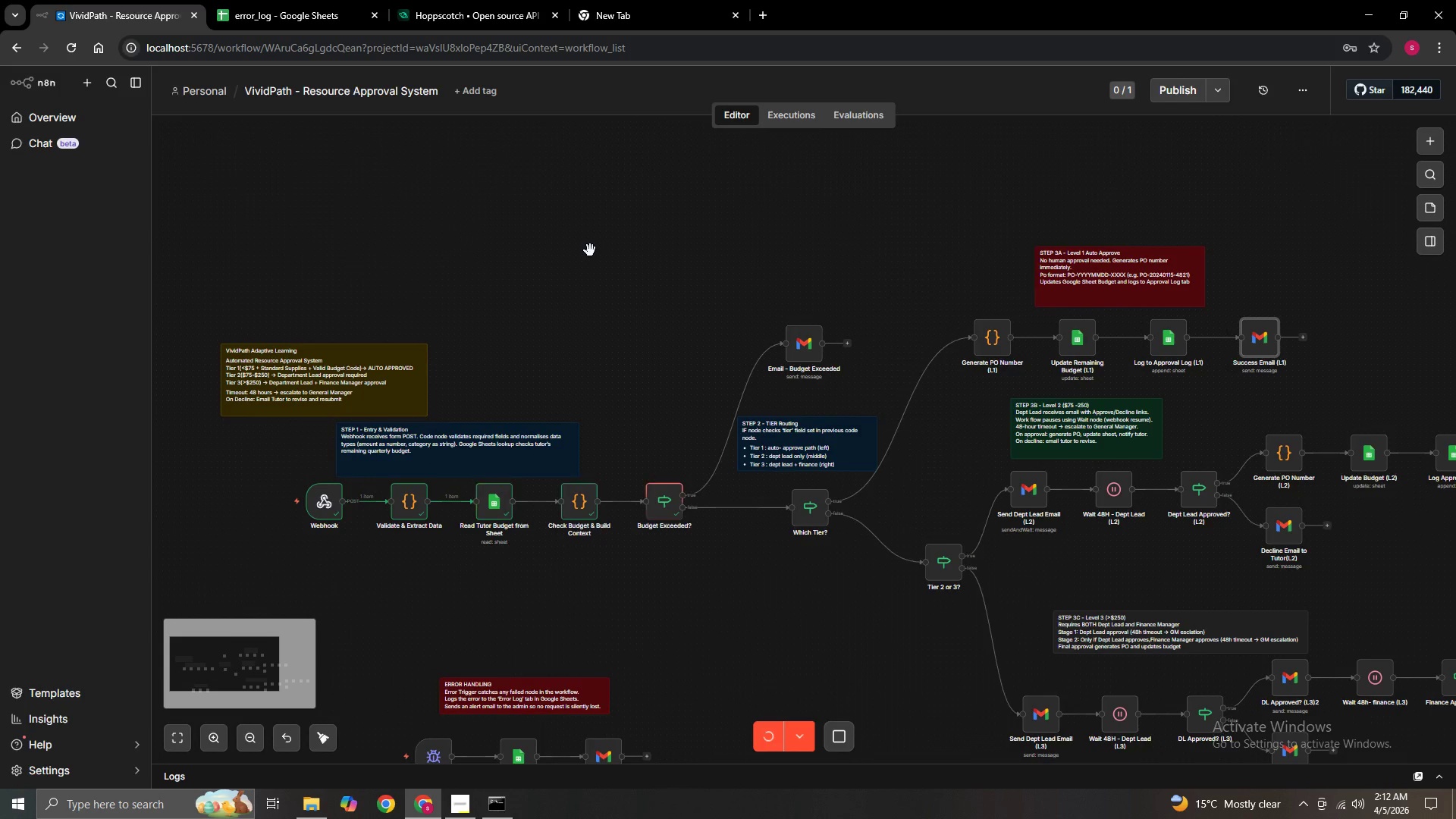 
left_click_drag(start_coordinate=[600, 263], to_coordinate=[507, 231])
 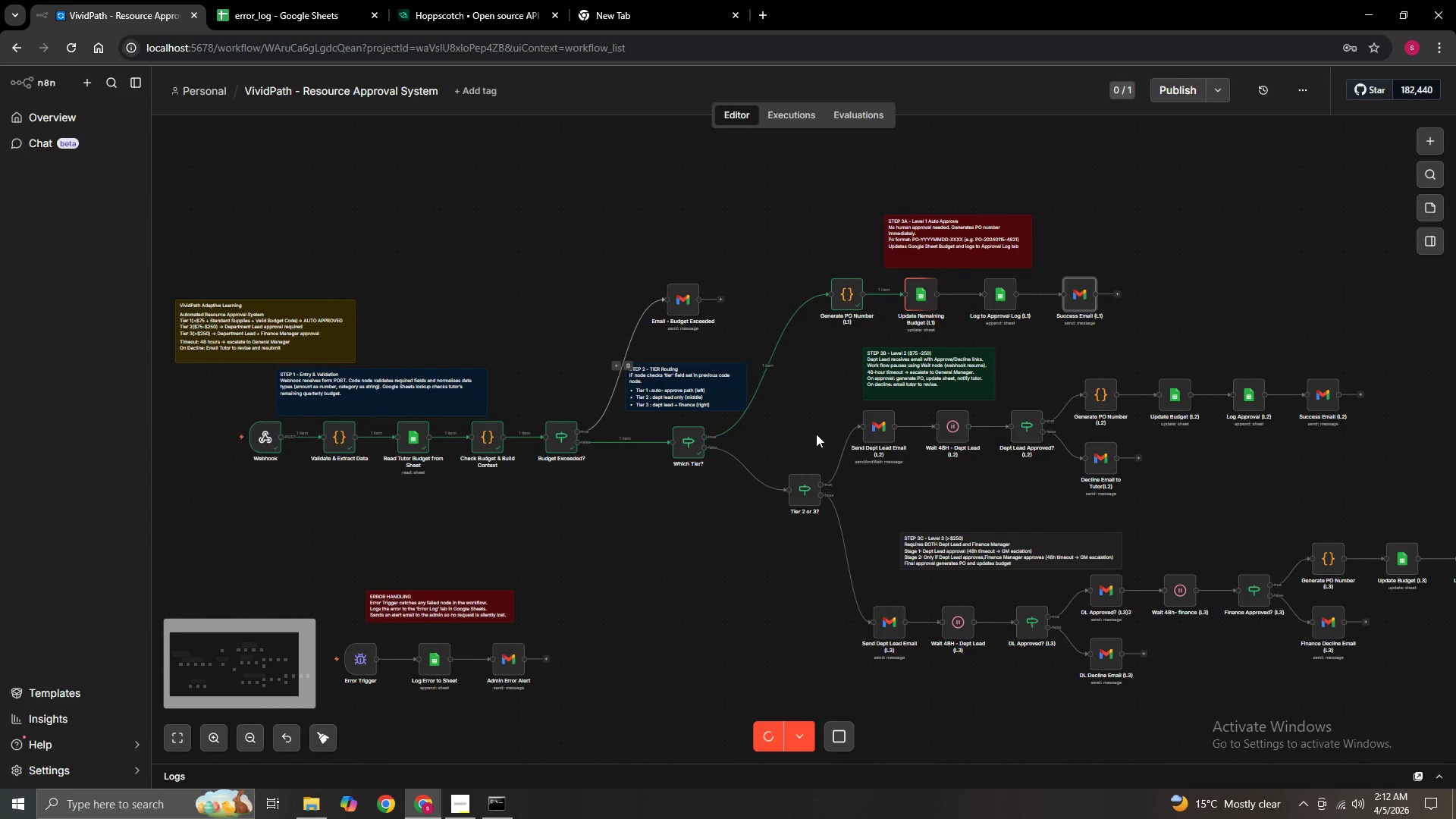 
scroll: coordinate [590, 250], scroll_direction: down, amount: 1.0
 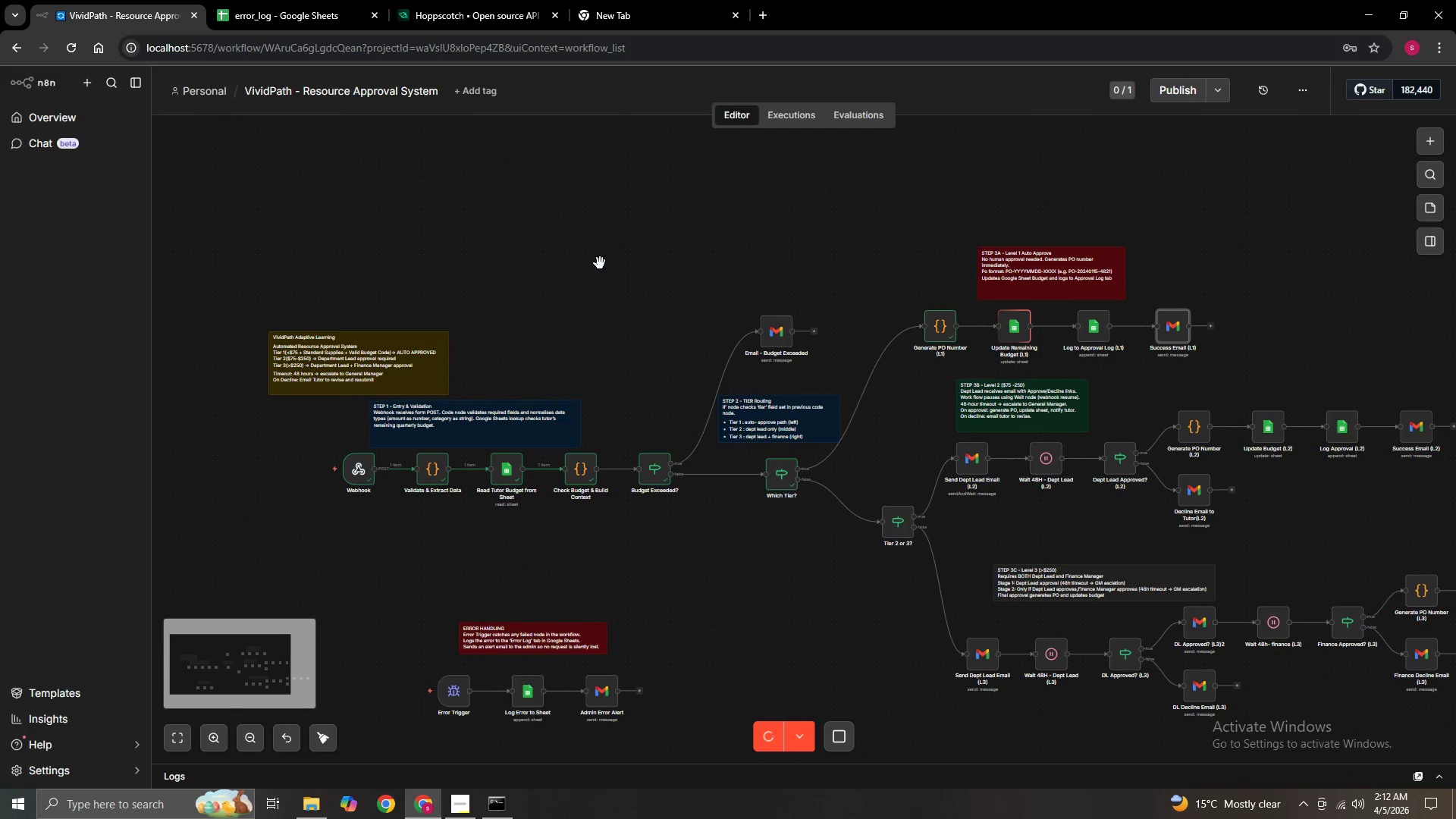 
hold_key(key=ControlLeft, duration=0.34)
 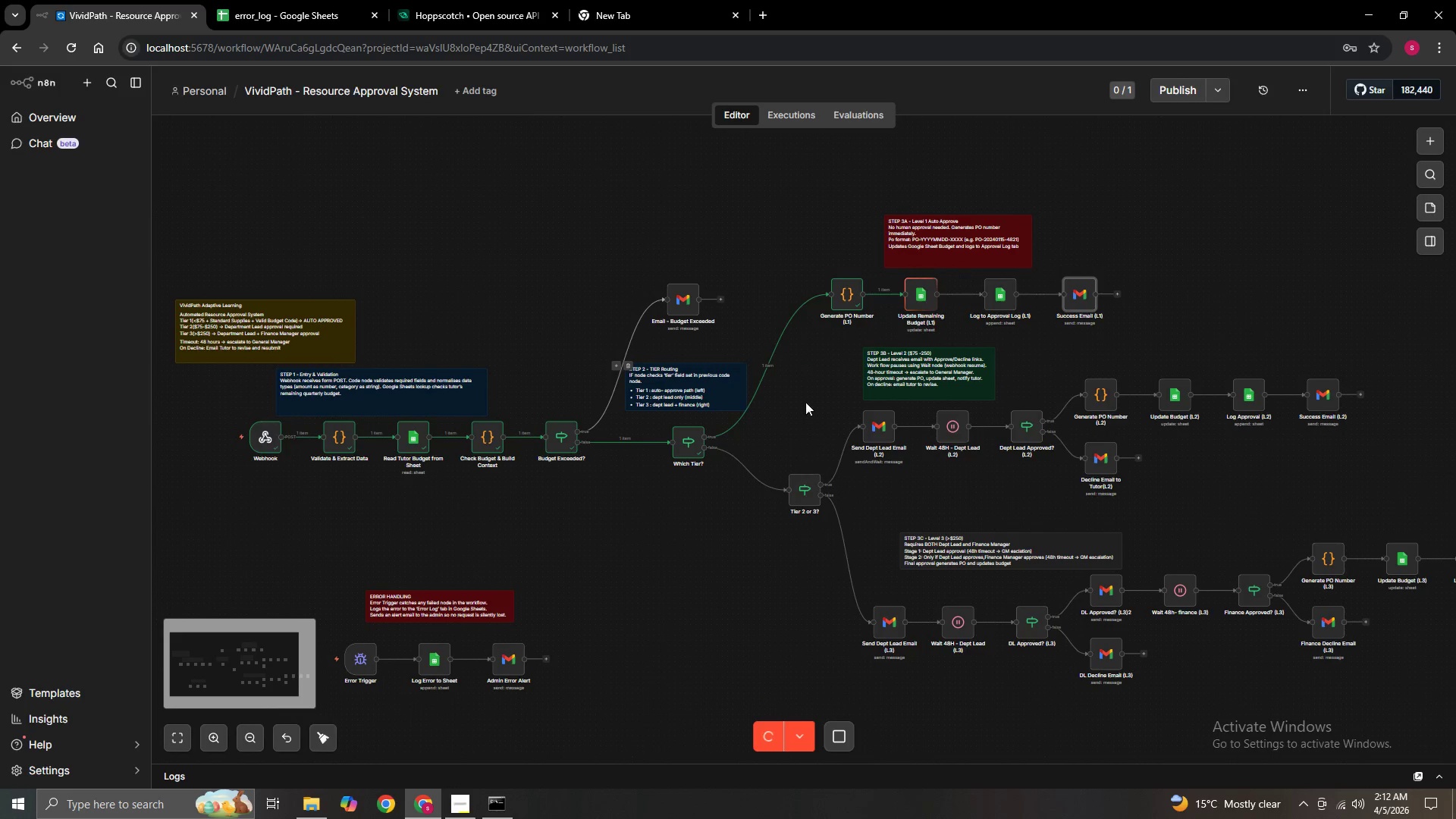 
hold_key(key=ControlLeft, duration=0.59)
left_click_drag(start_coordinate=[794, 396], to_coordinate=[744, 427])
 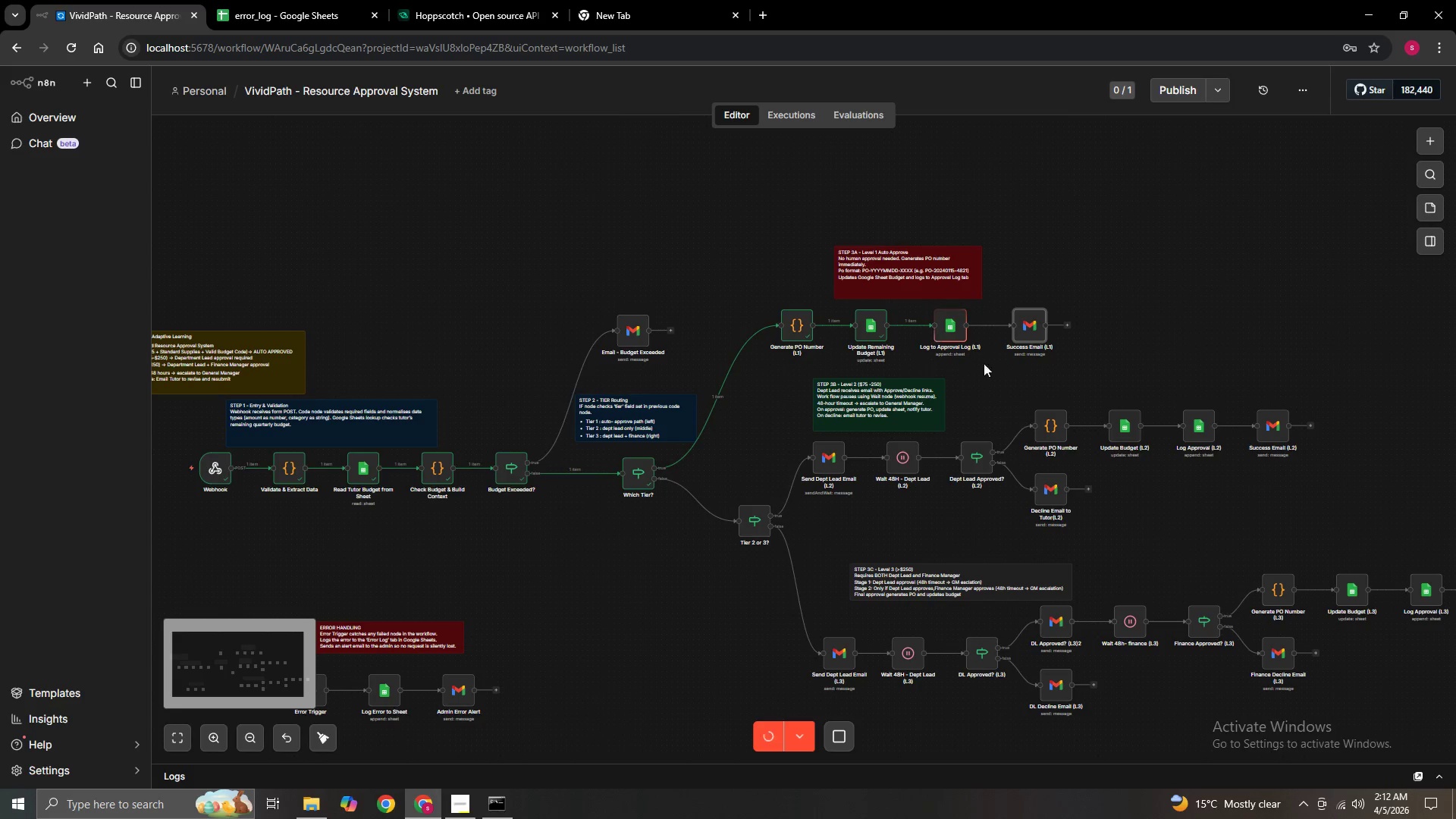 
hold_key(key=ControlLeft, duration=1.52)
left_click_drag(start_coordinate=[987, 391], to_coordinate=[968, 437])
 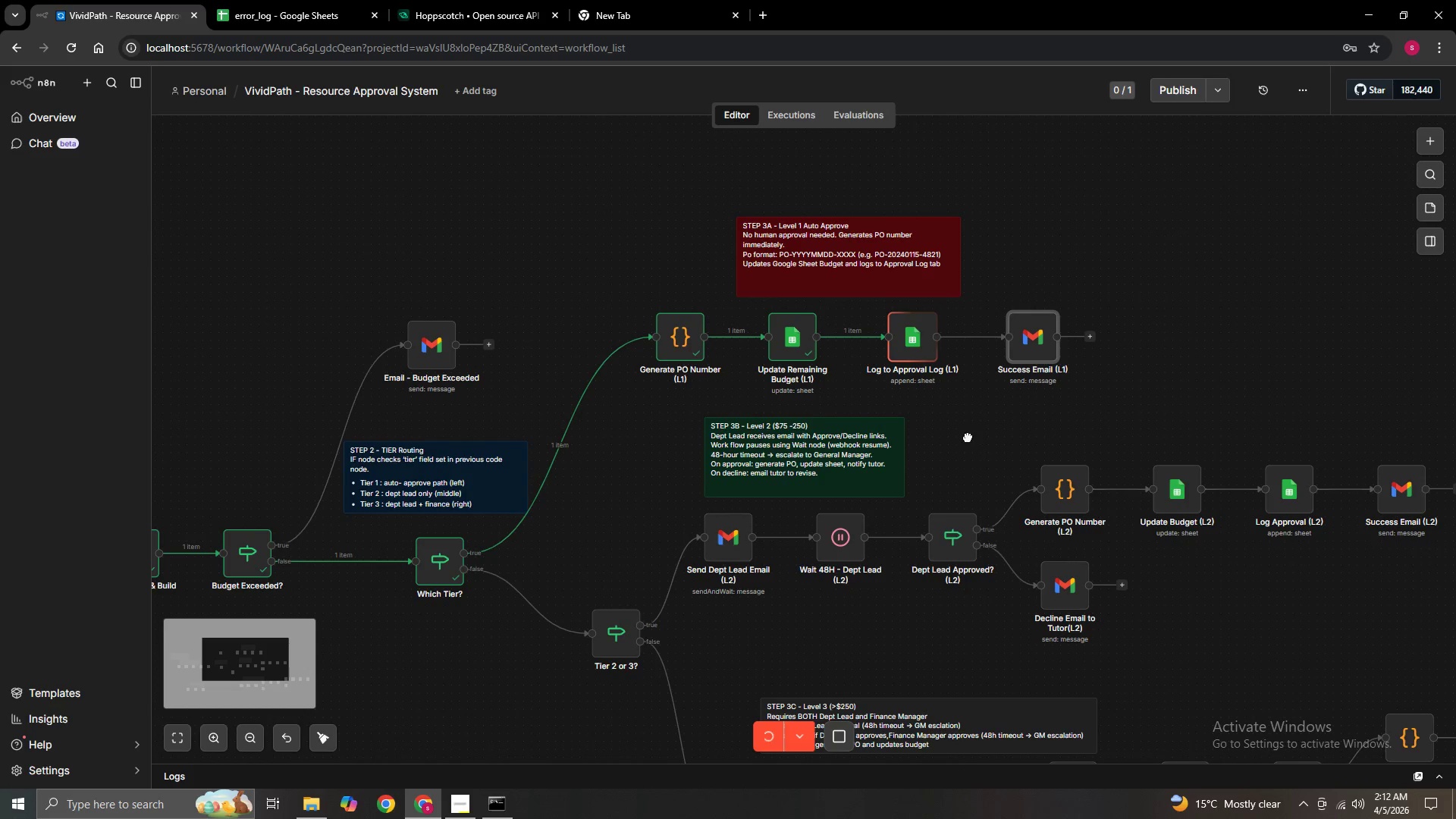 
scroll: coordinate [987, 391], scroll_direction: up, amount: 3.0
 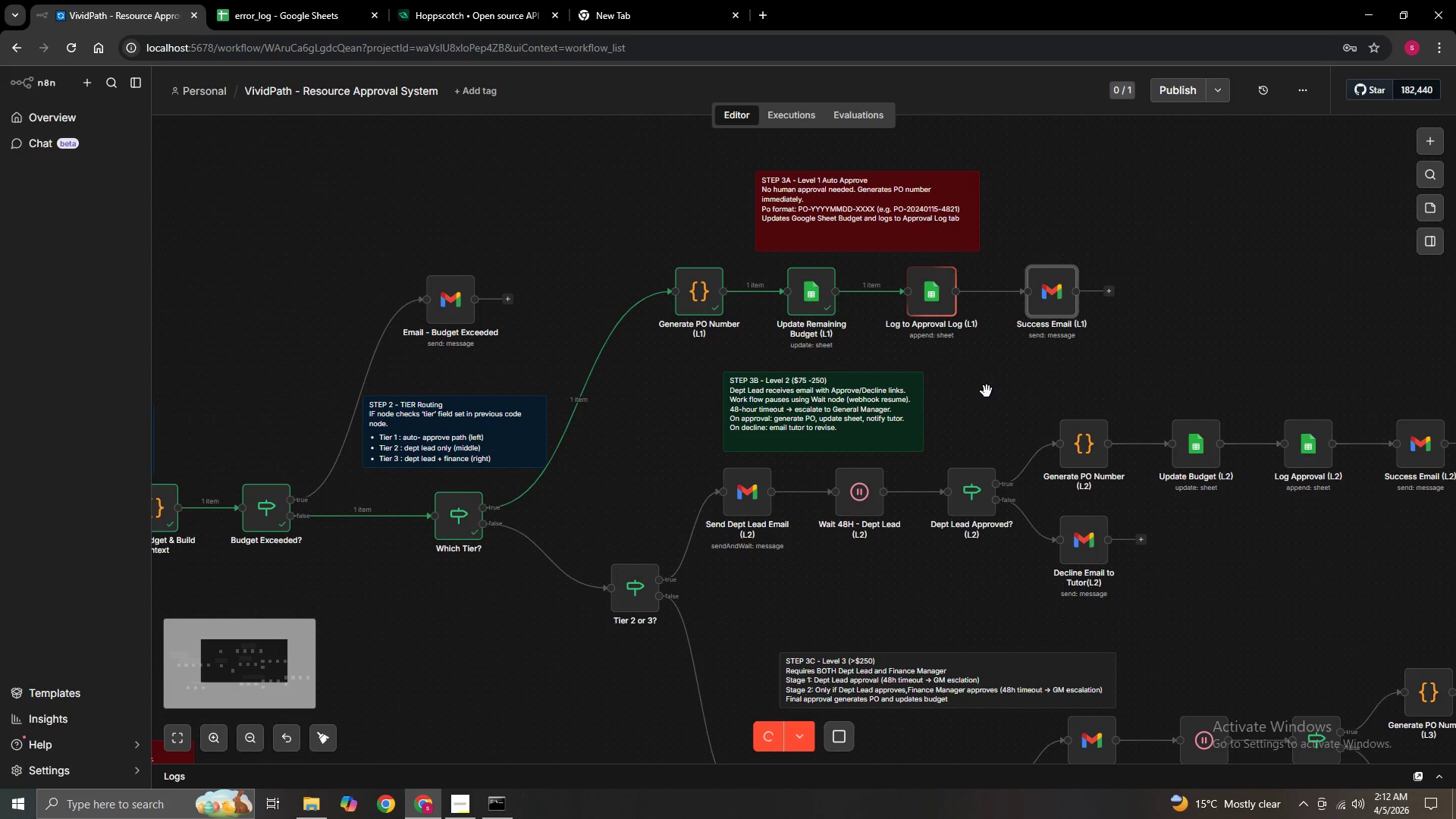 
key(Control+ControlLeft)
 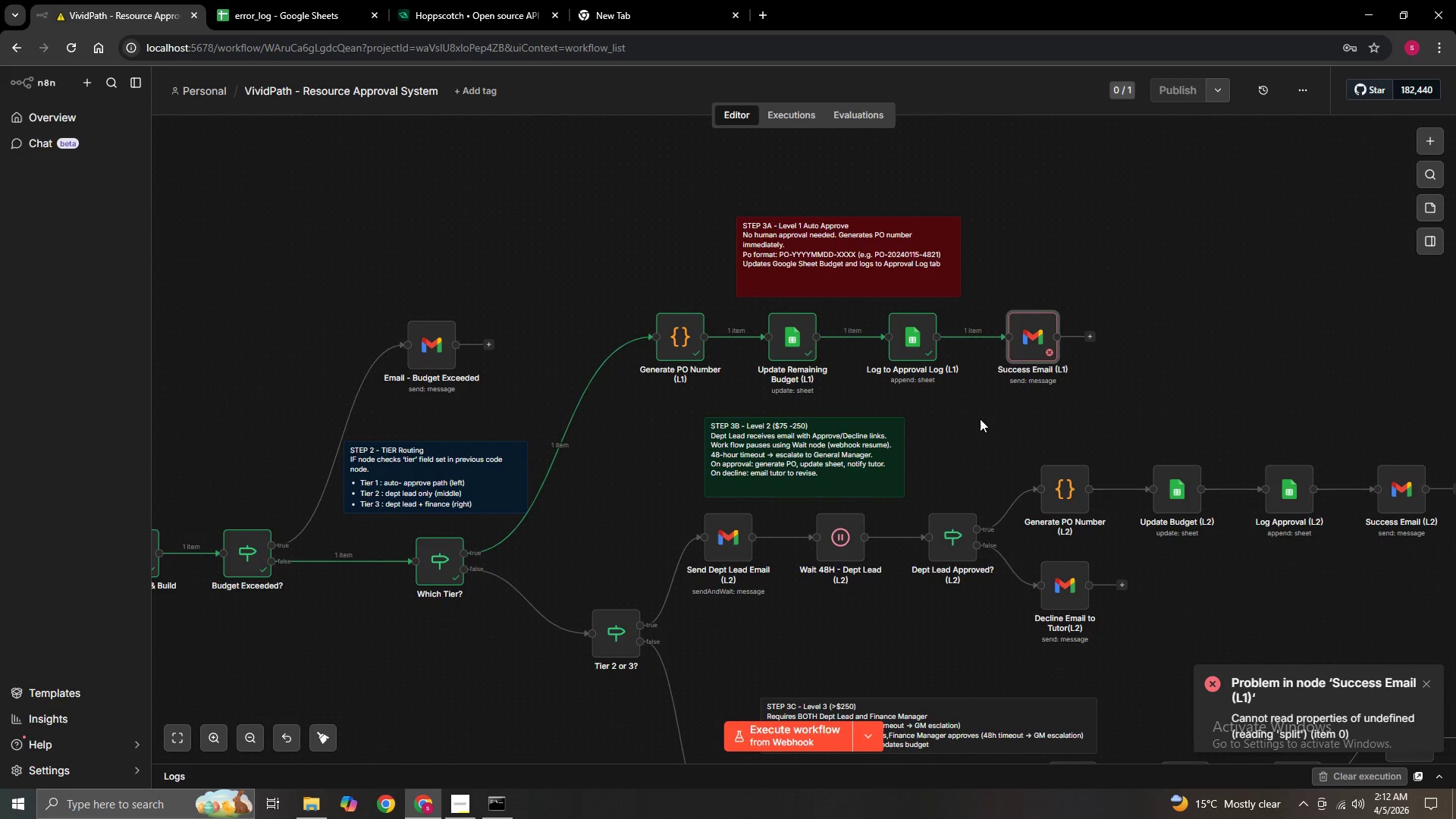 
double_click([1013, 346])
 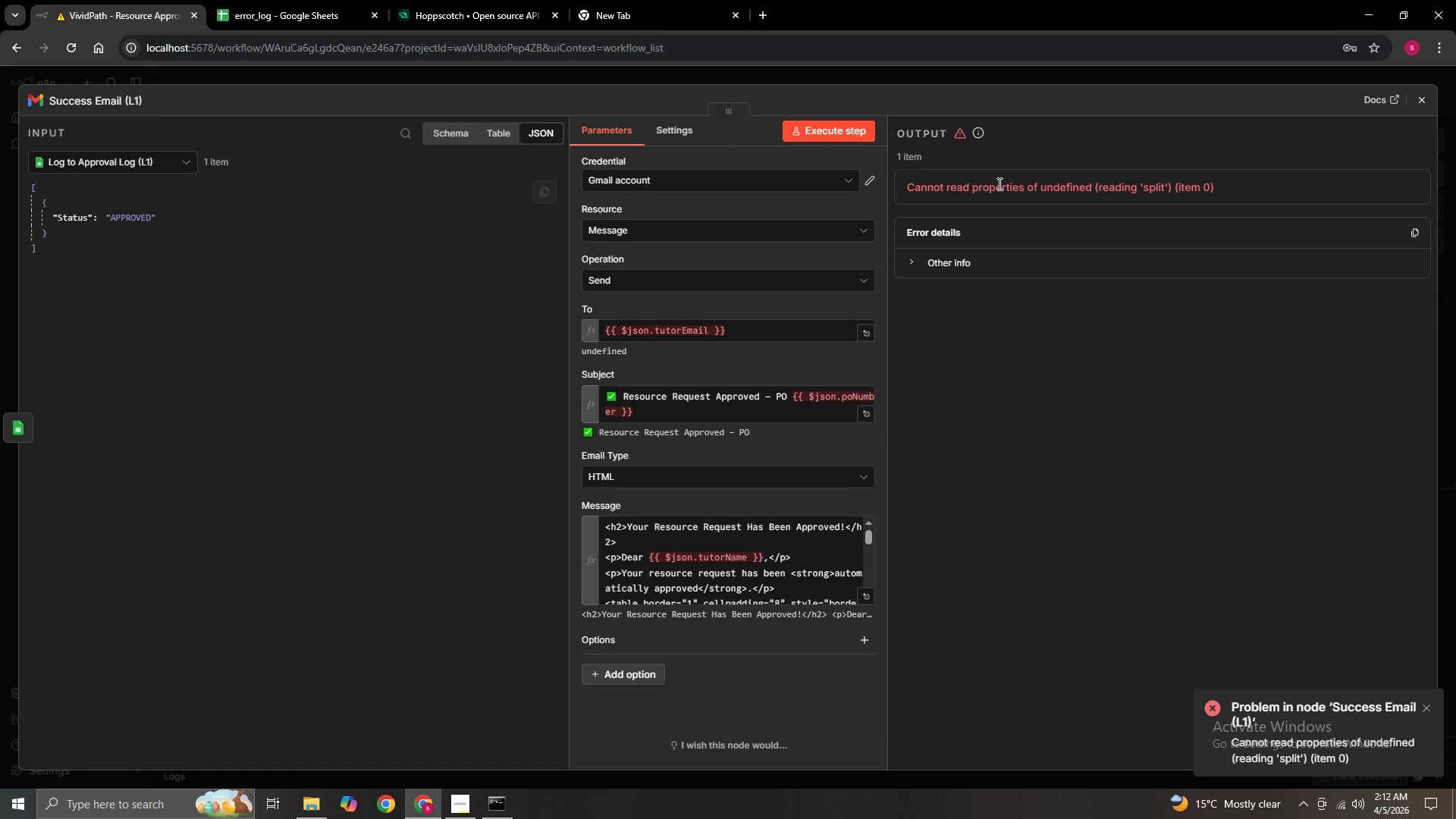 
left_click([1416, 99])
 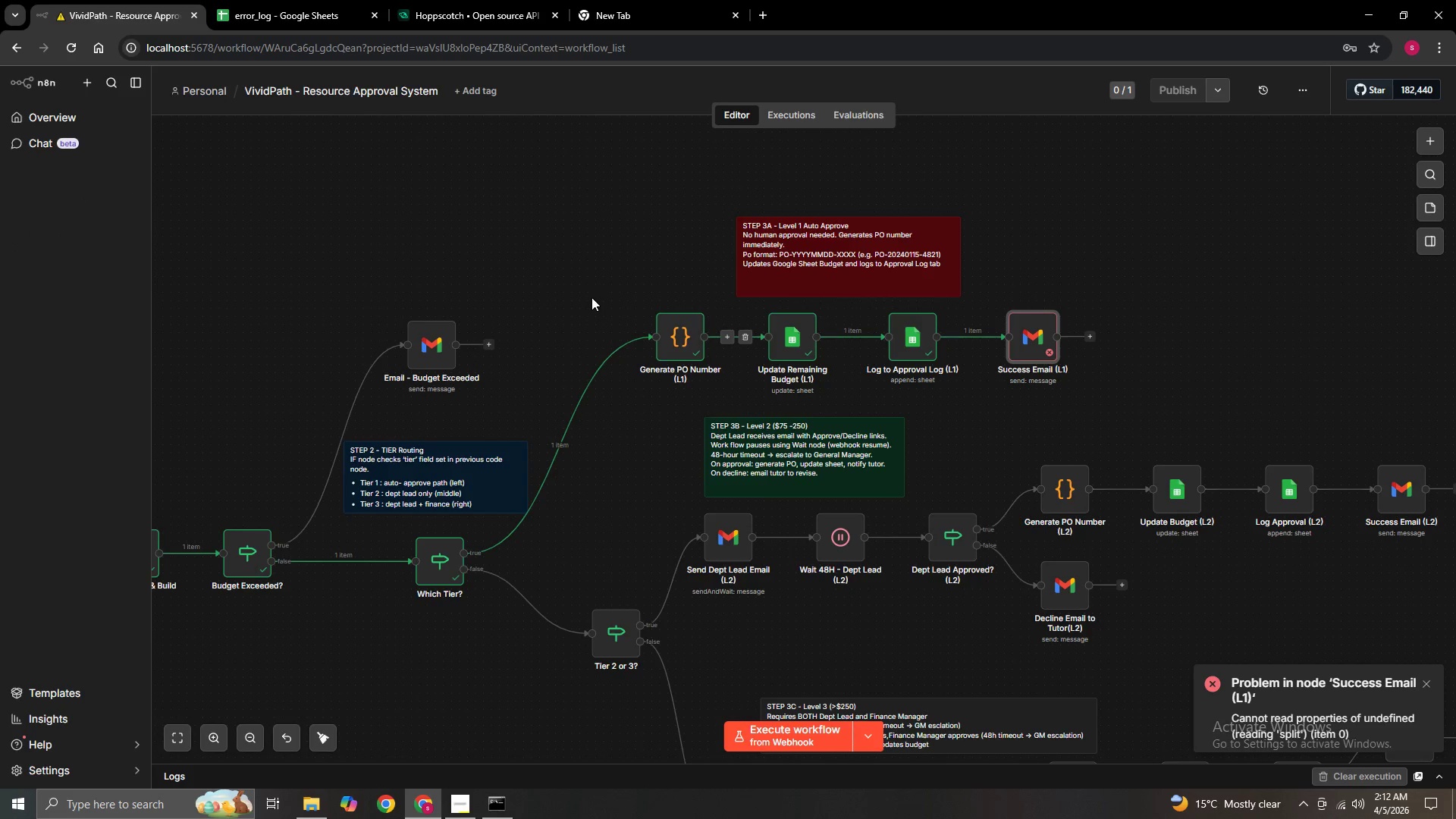 
hold_key(key=ControlLeft, duration=1.5)
left_click_drag(start_coordinate=[503, 252], to_coordinate=[915, 292])
 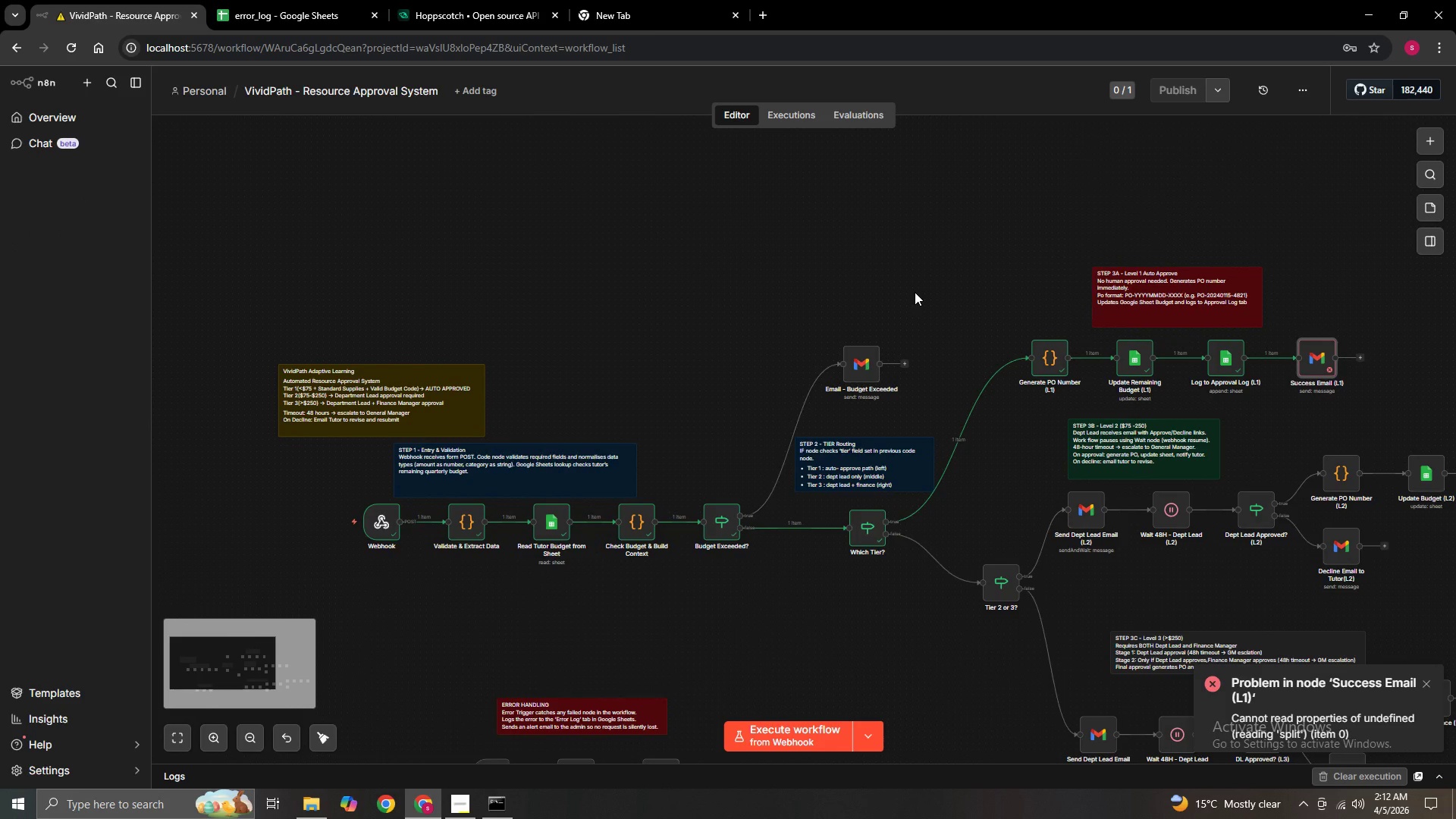 
scroll: coordinate [506, 258], scroll_direction: down, amount: 2.0
 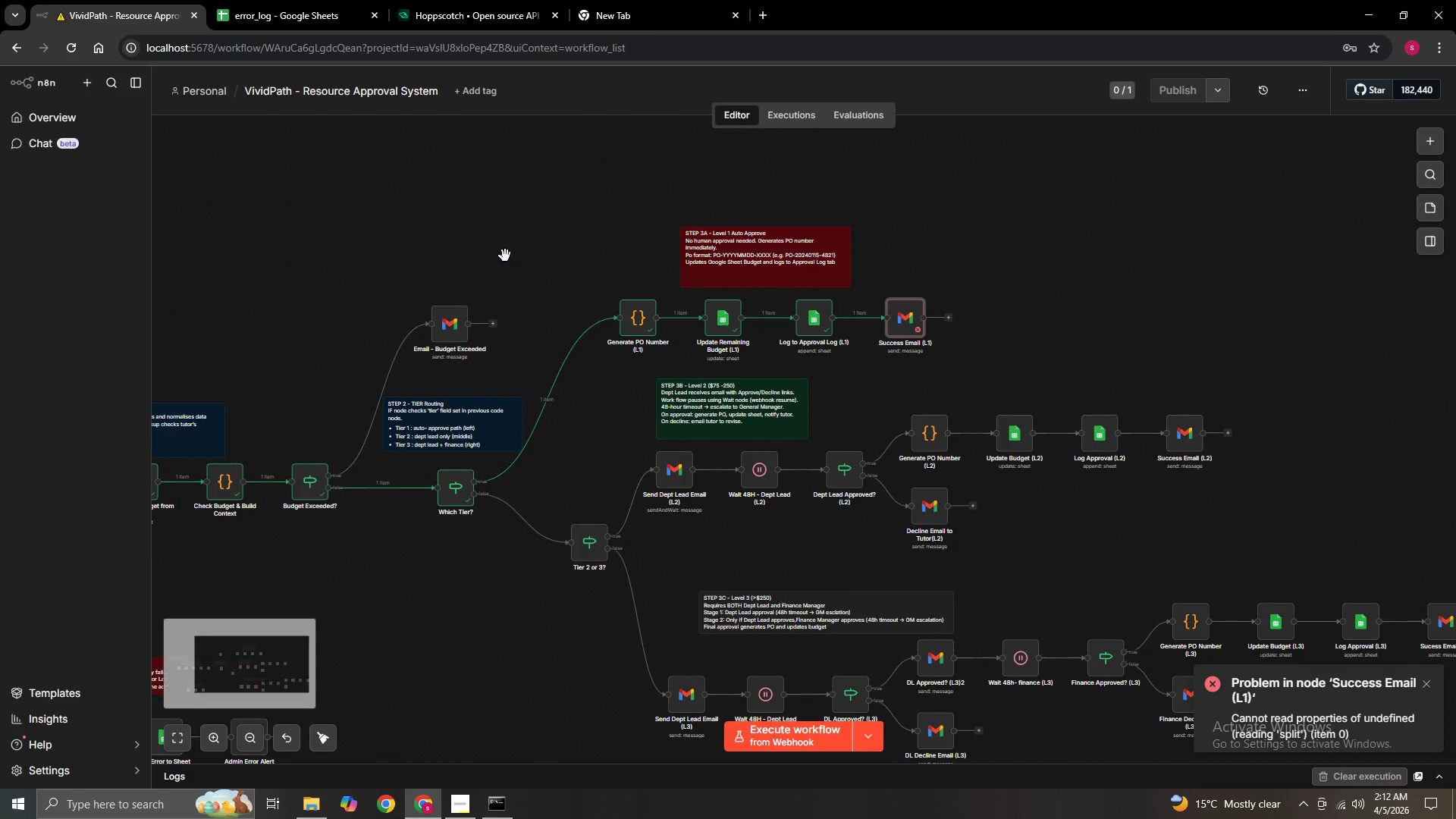 
hold_key(key=ControlLeft, duration=0.31)
 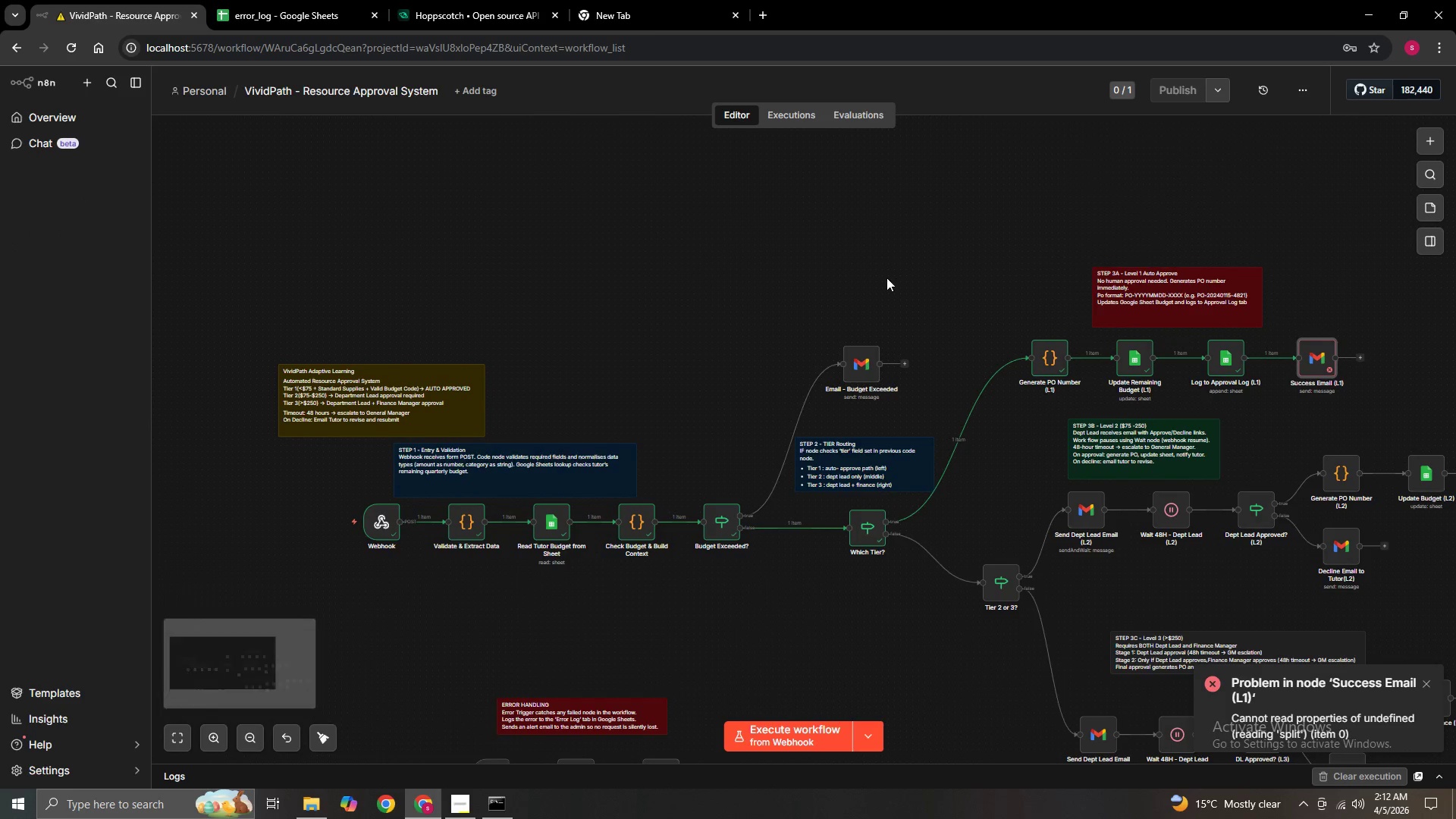 
hold_key(key=ControlLeft, duration=0.52)
left_click_drag(start_coordinate=[883, 278], to_coordinate=[796, 276])
 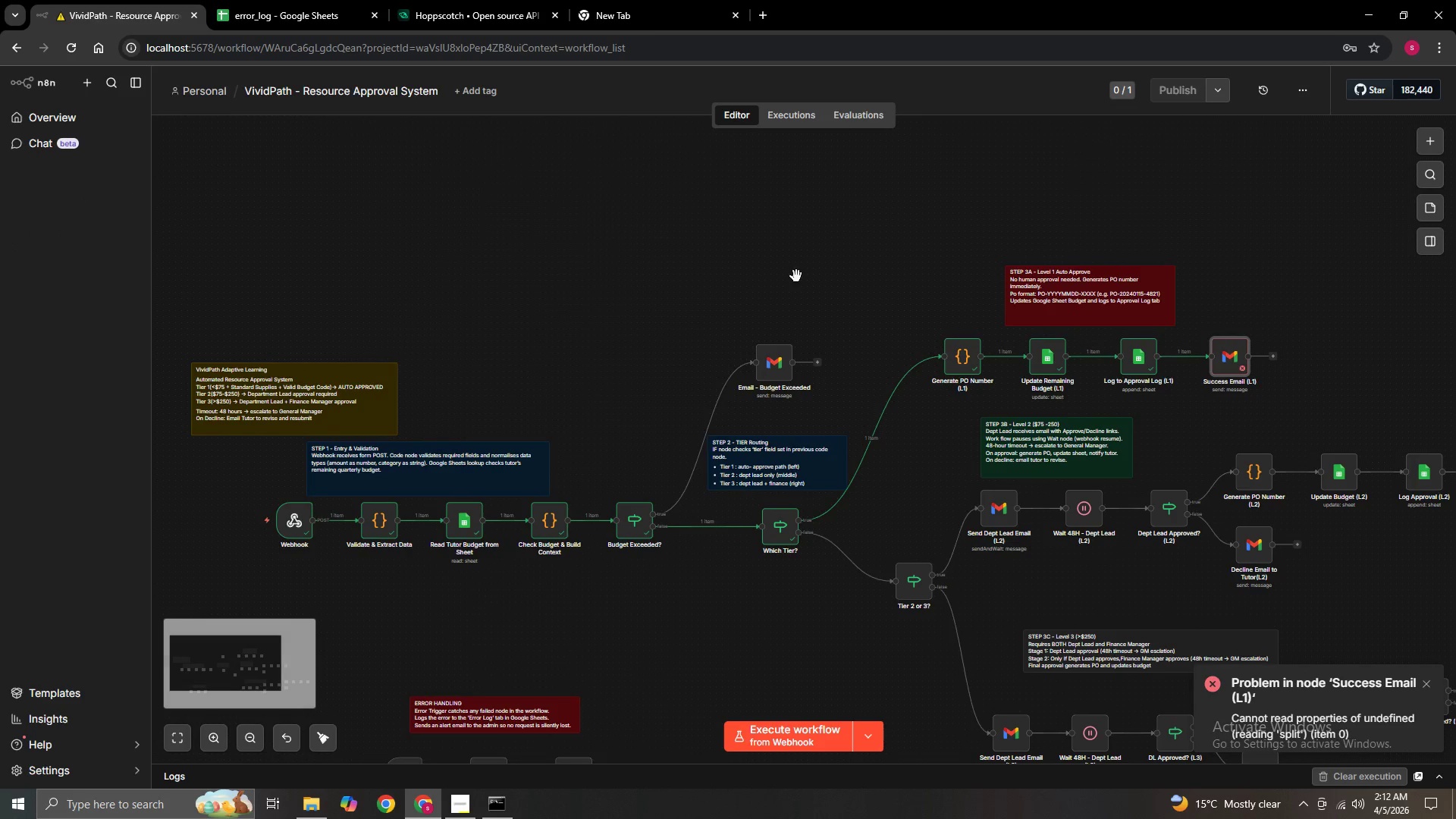 
hold_key(key=ControlLeft, duration=14.86)
double_click([1232, 360])
 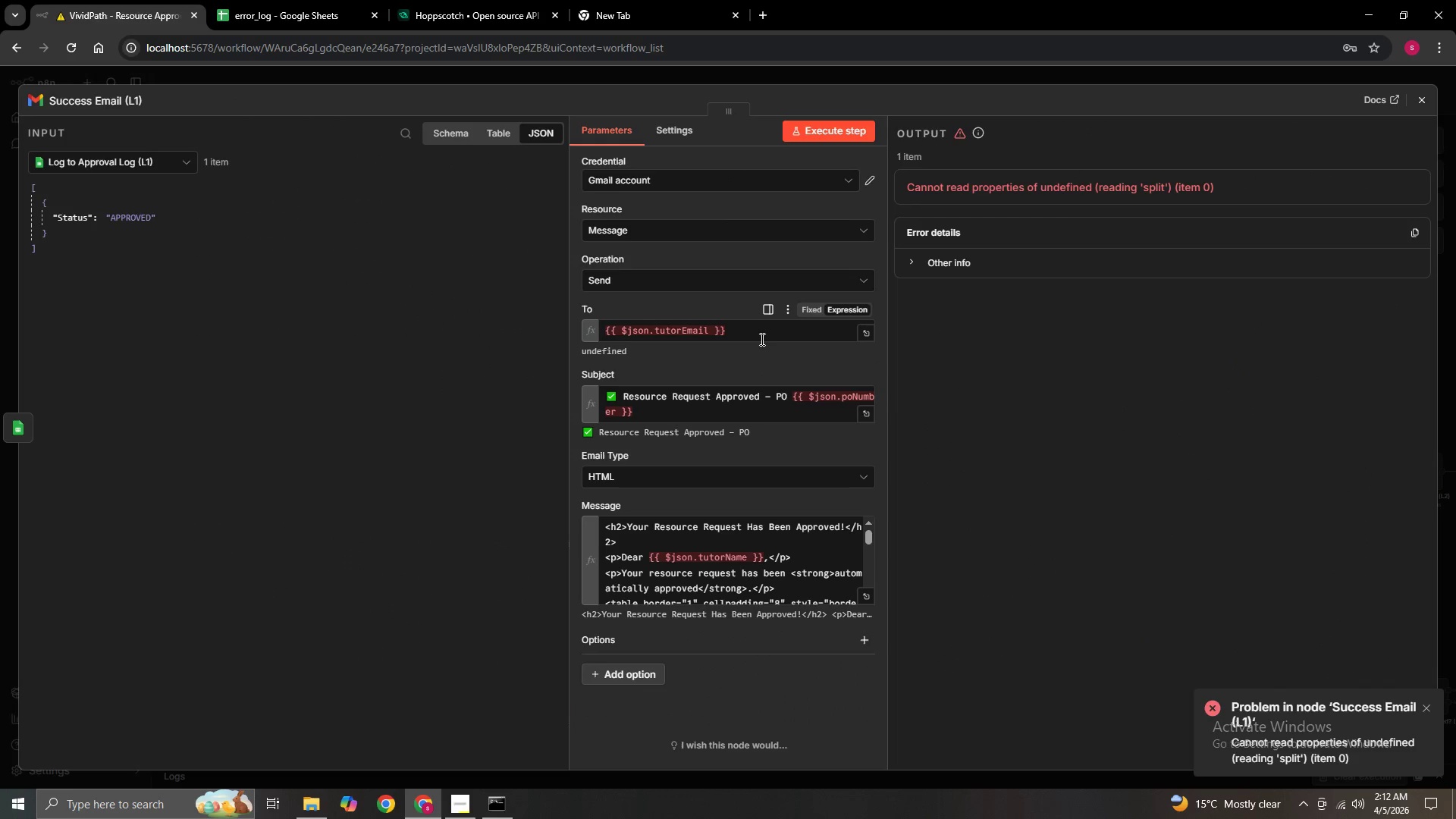 
left_click([755, 333])
 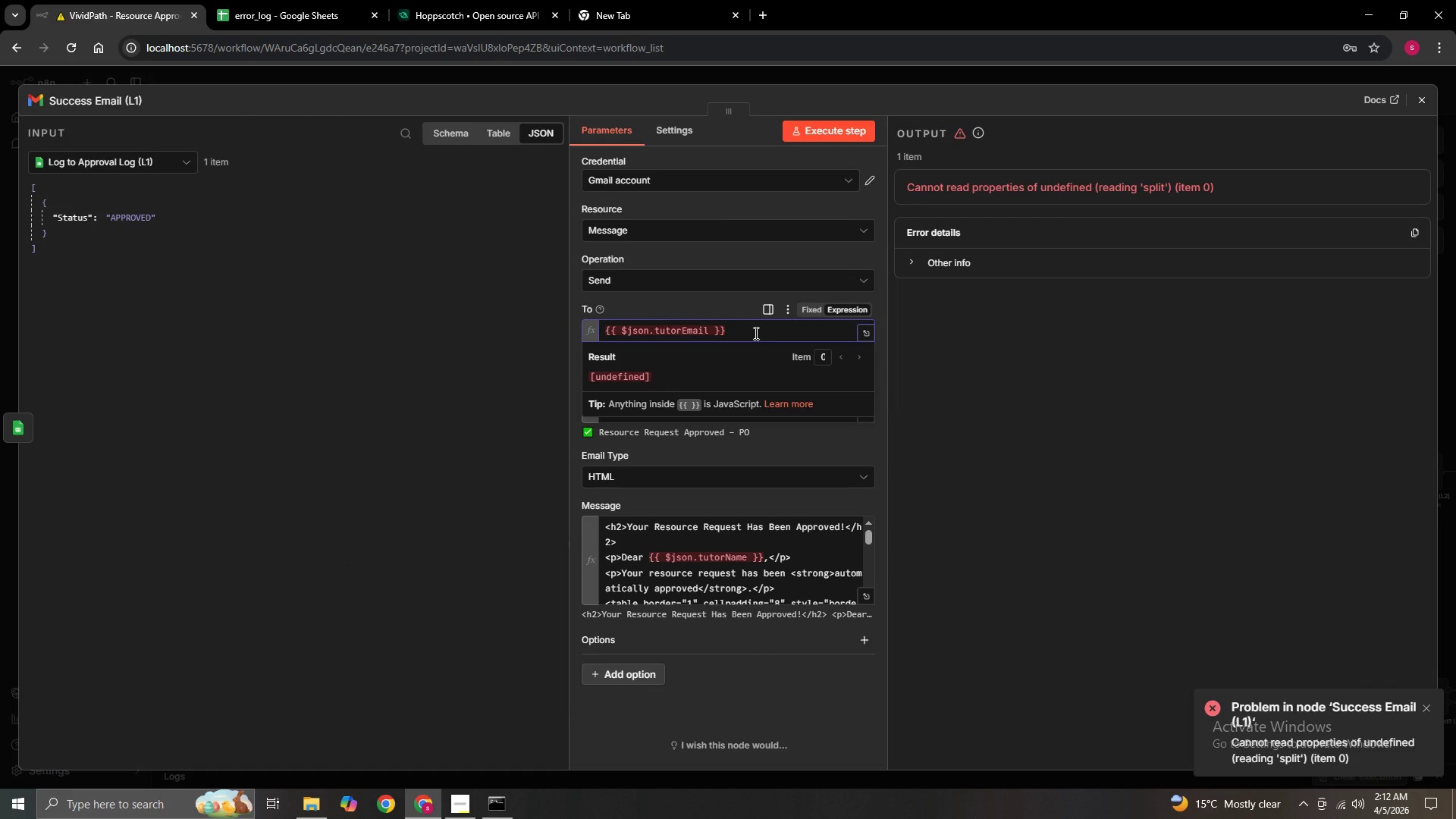 
hold_key(key=Backspace, duration=1.5)
 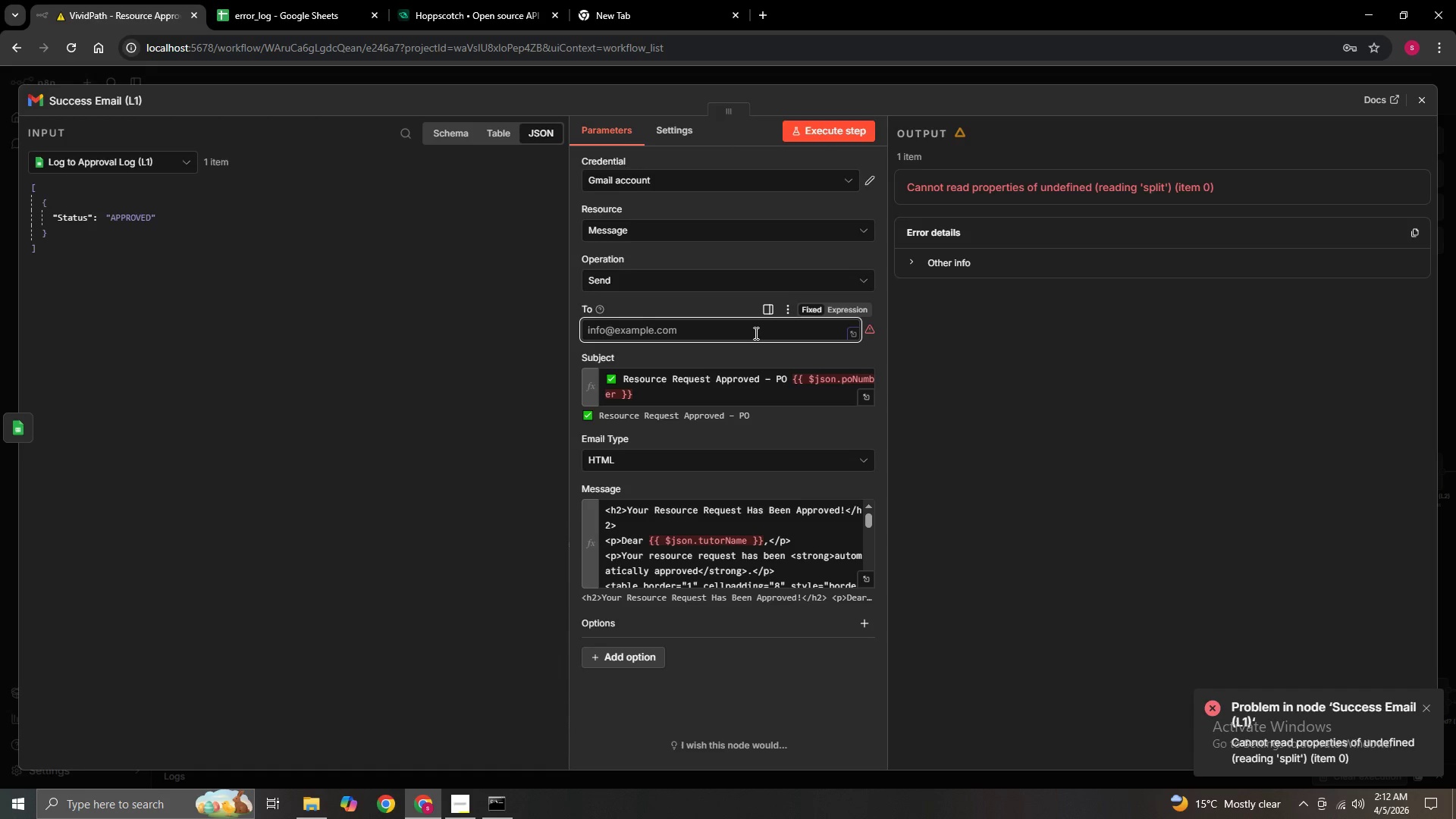 
type(sh)
 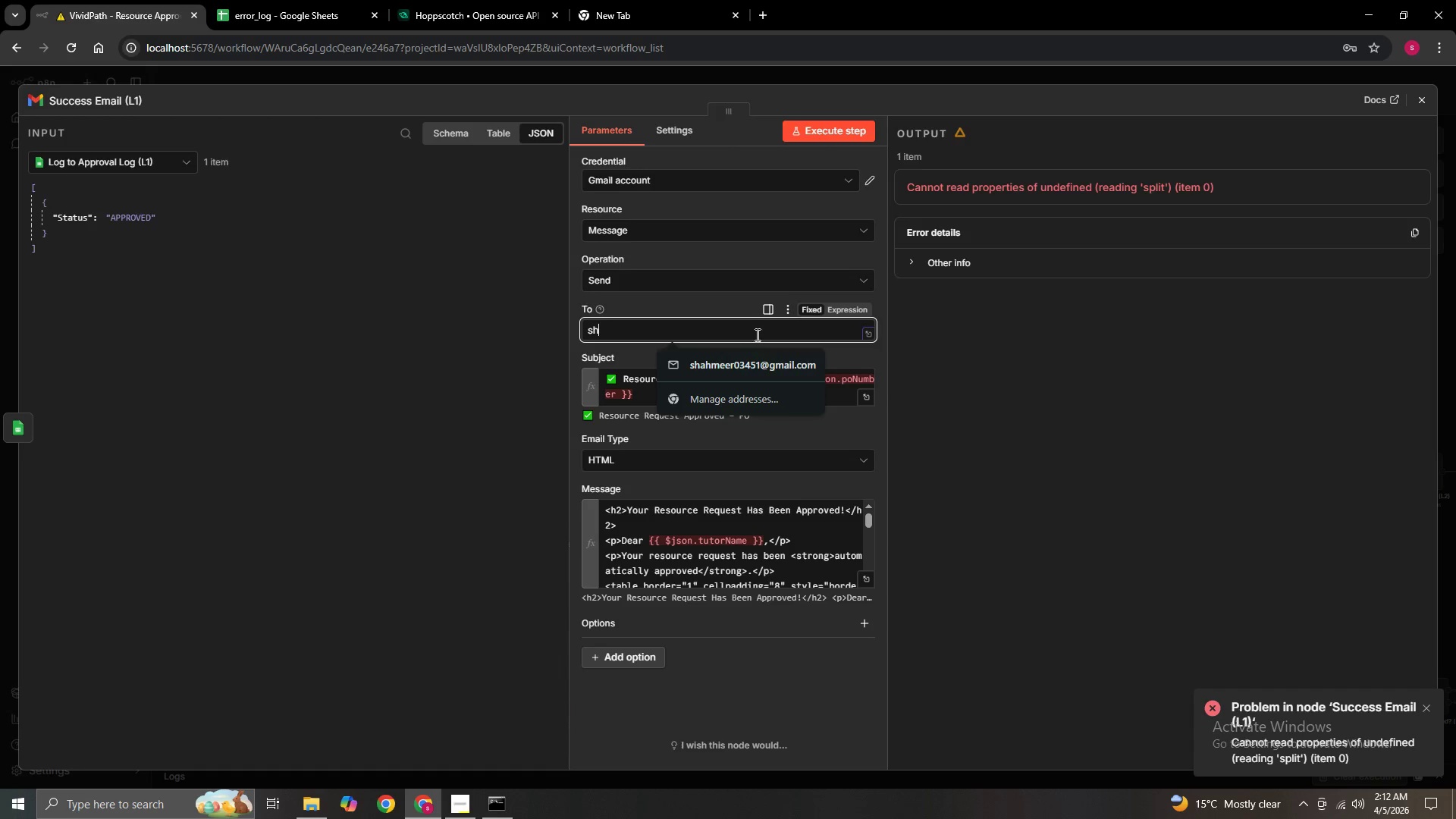 
left_click([756, 366])
 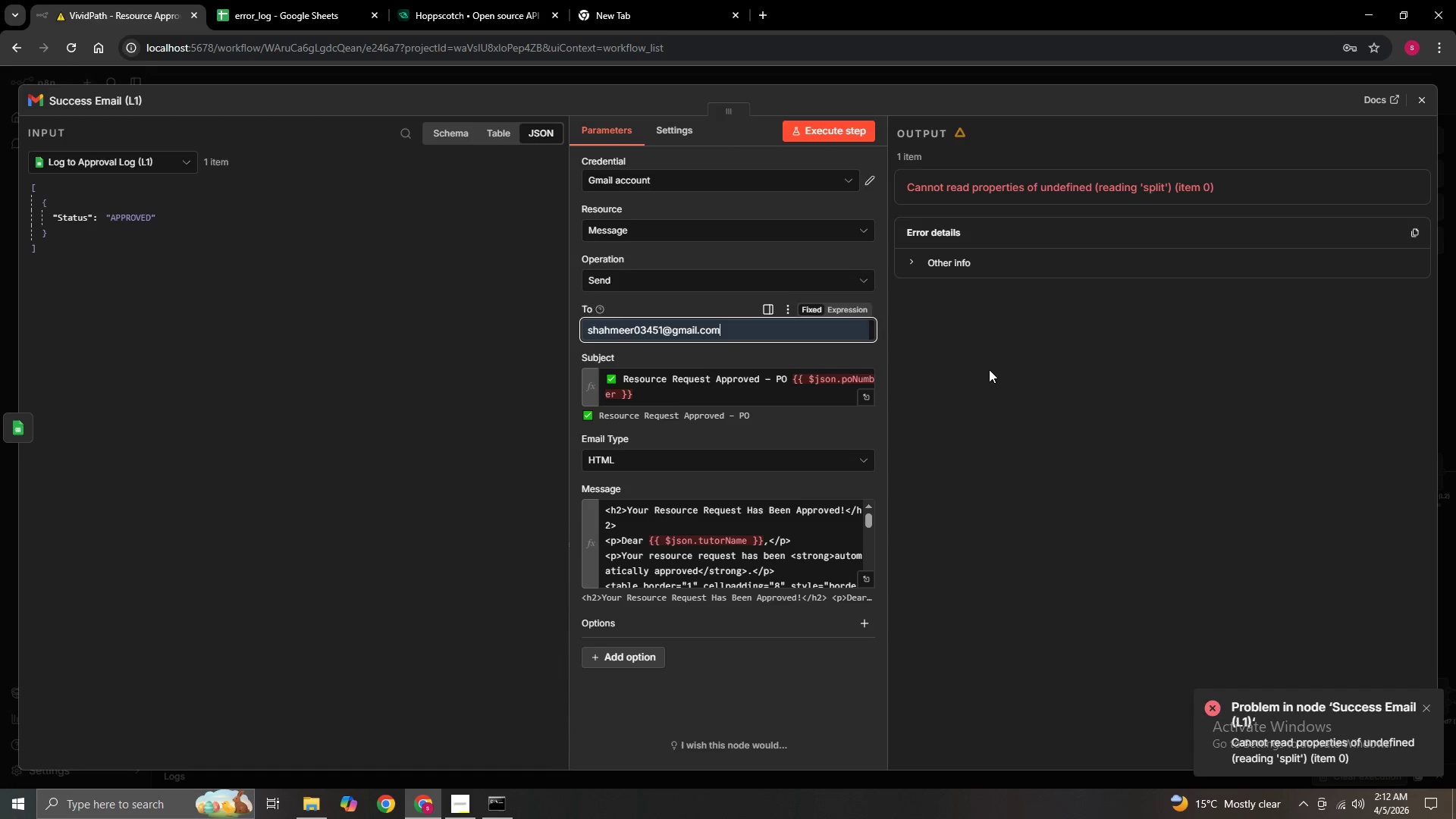 
left_click([998, 372])
 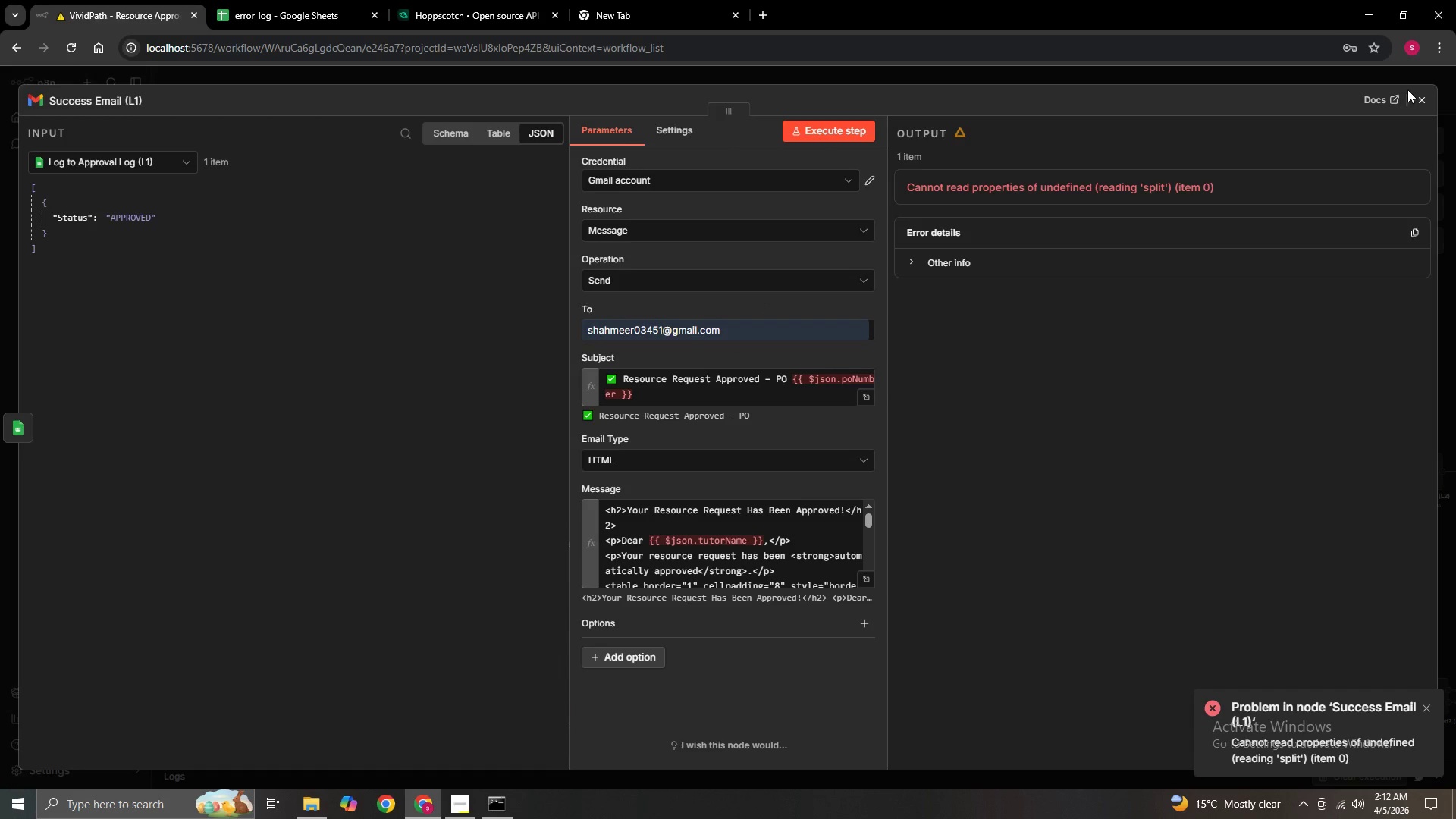 
left_click([1419, 98])
 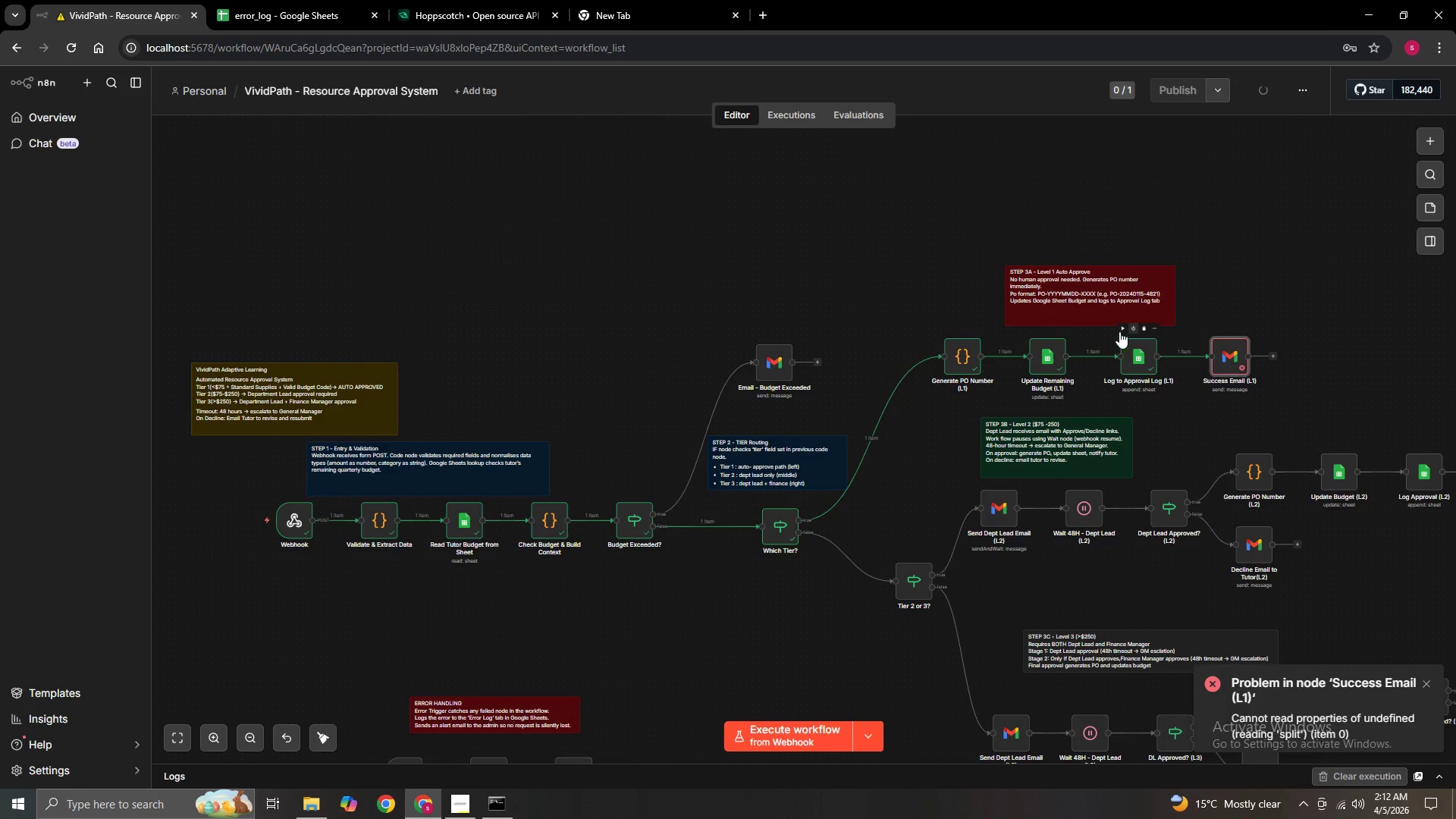 
left_click([1120, 327])
 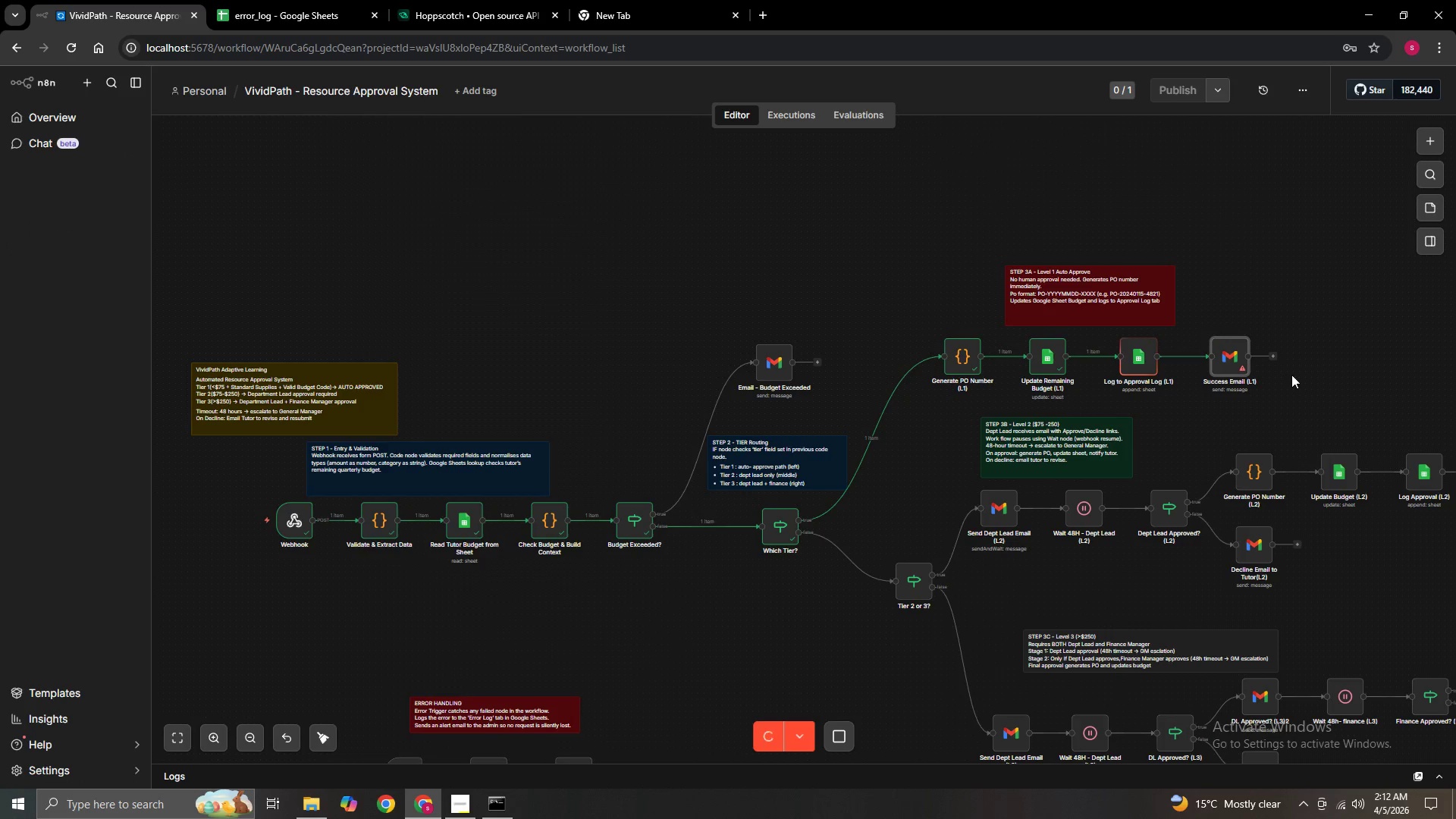 
hold_key(key=ControlLeft, duration=1.24)
left_click_drag(start_coordinate=[1294, 377], to_coordinate=[1089, 417])
 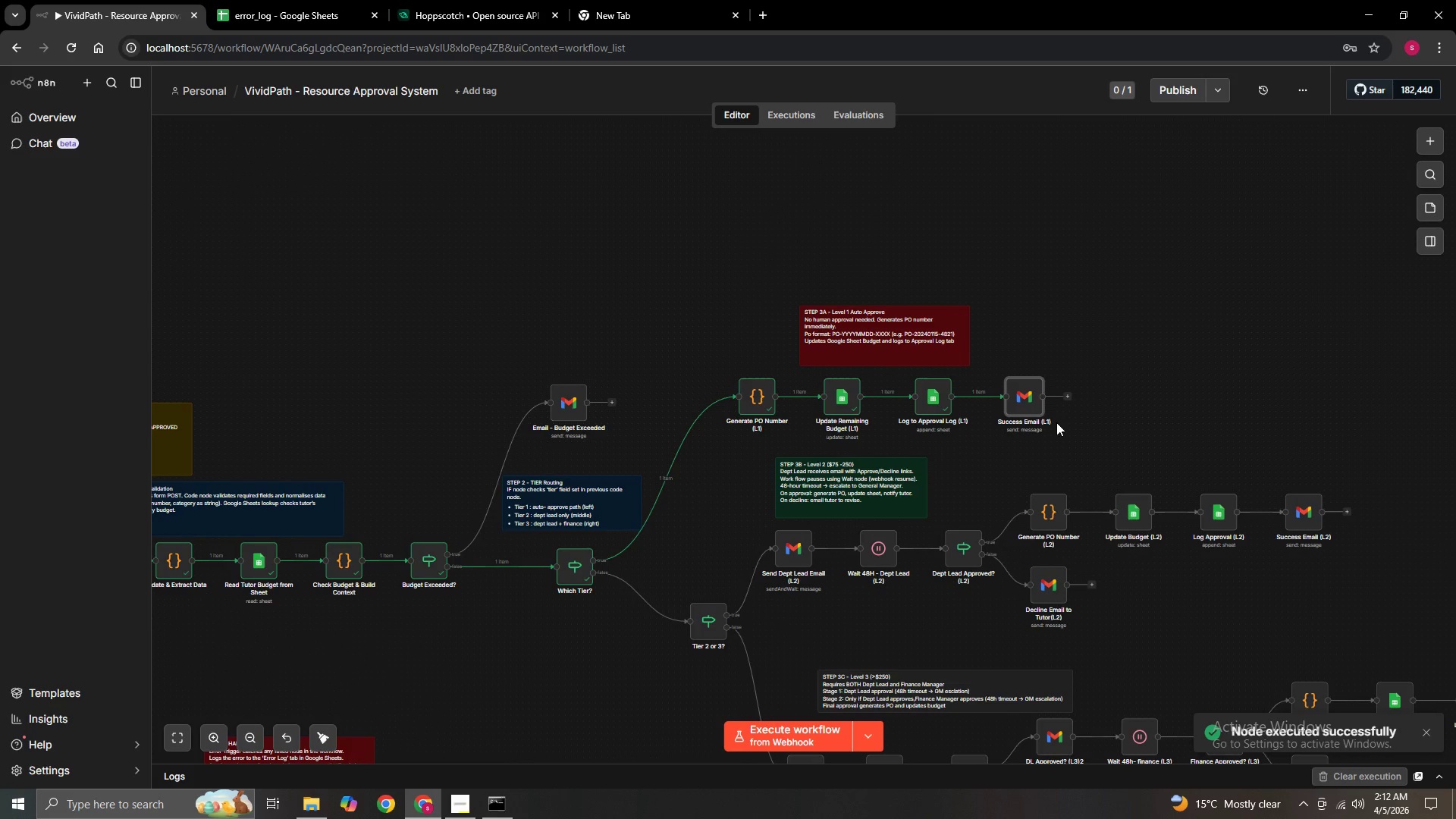 
left_click([1004, 365])
 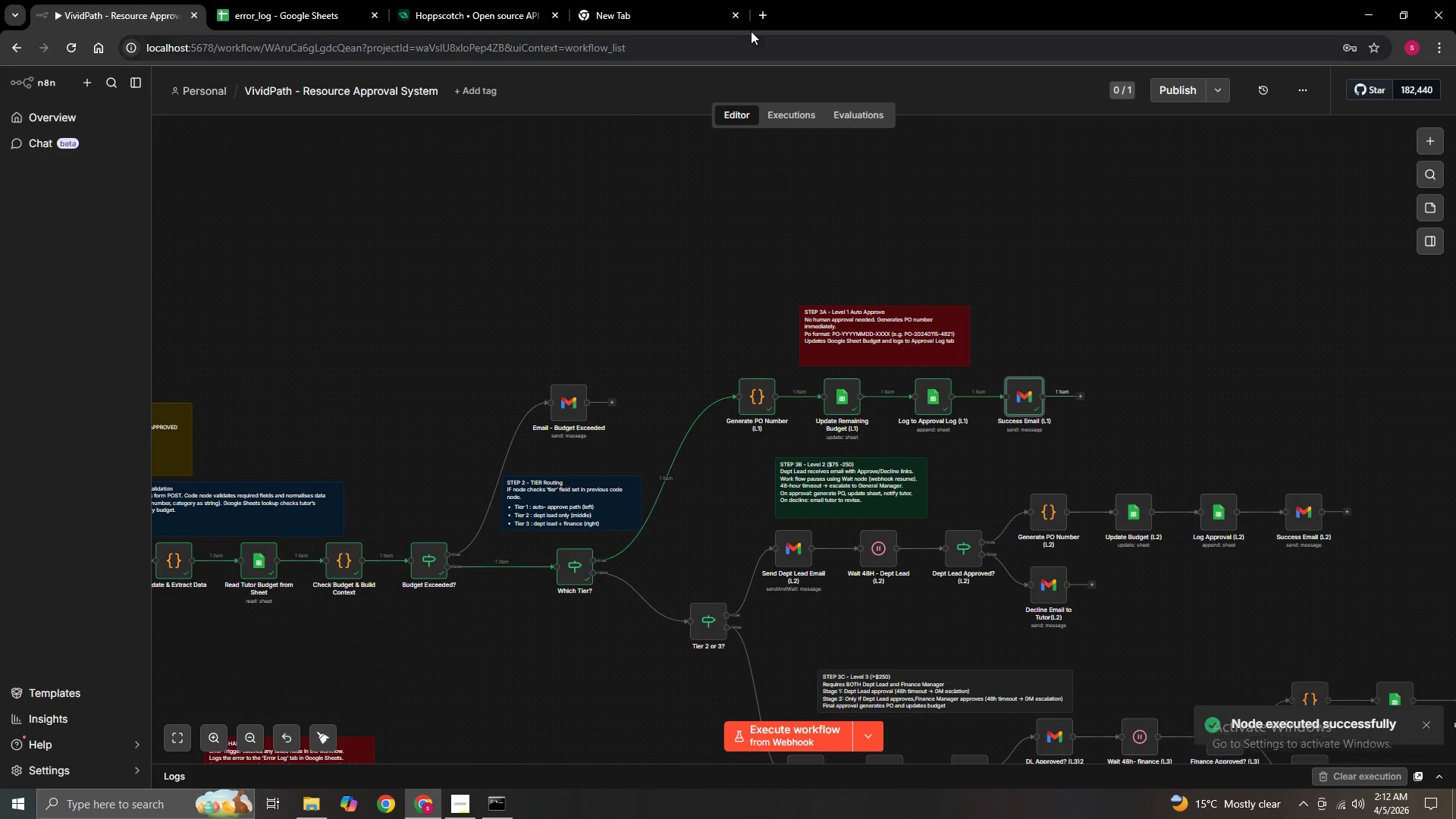 
double_click([617, 47])
 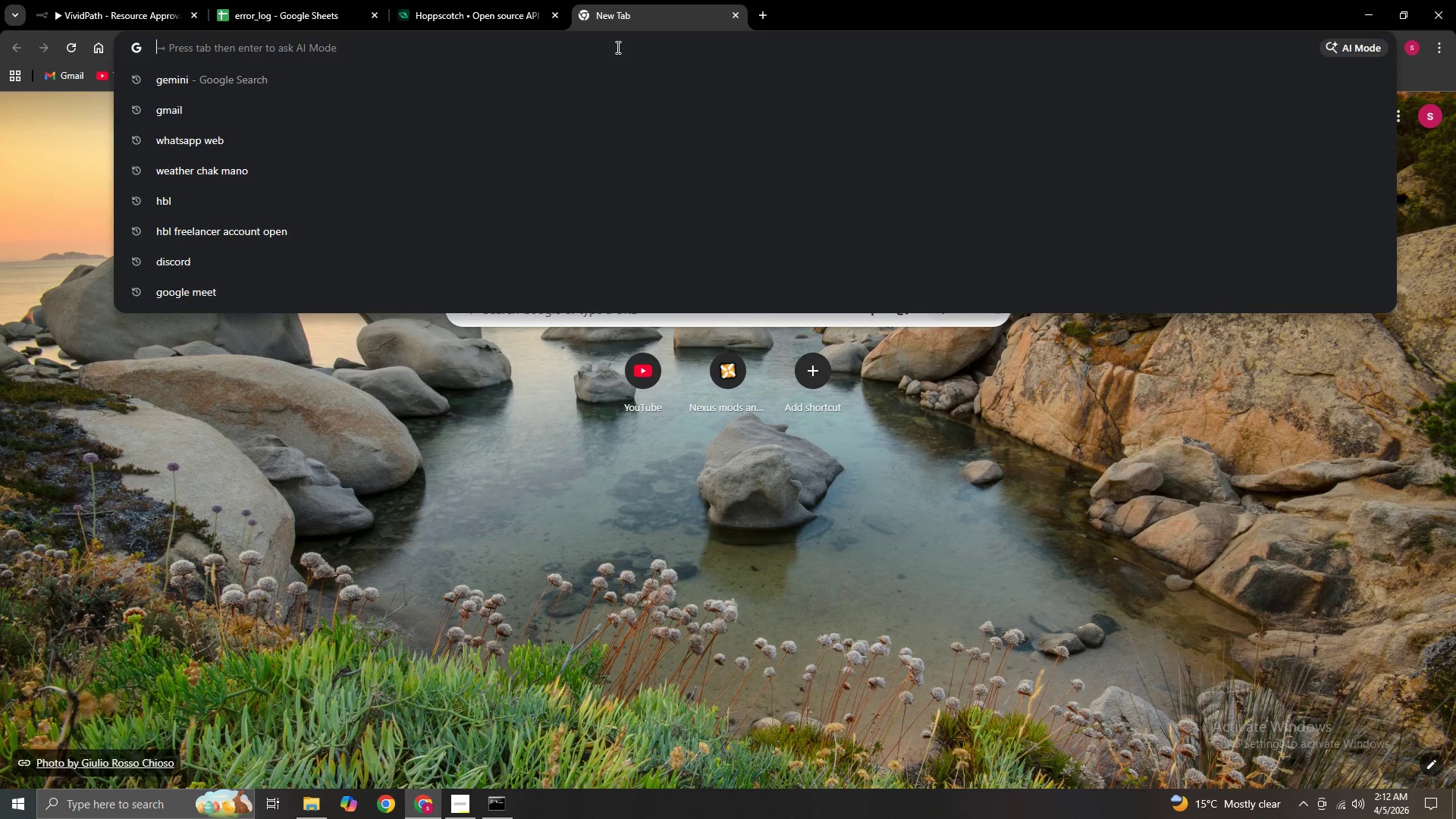 
type(gm)
 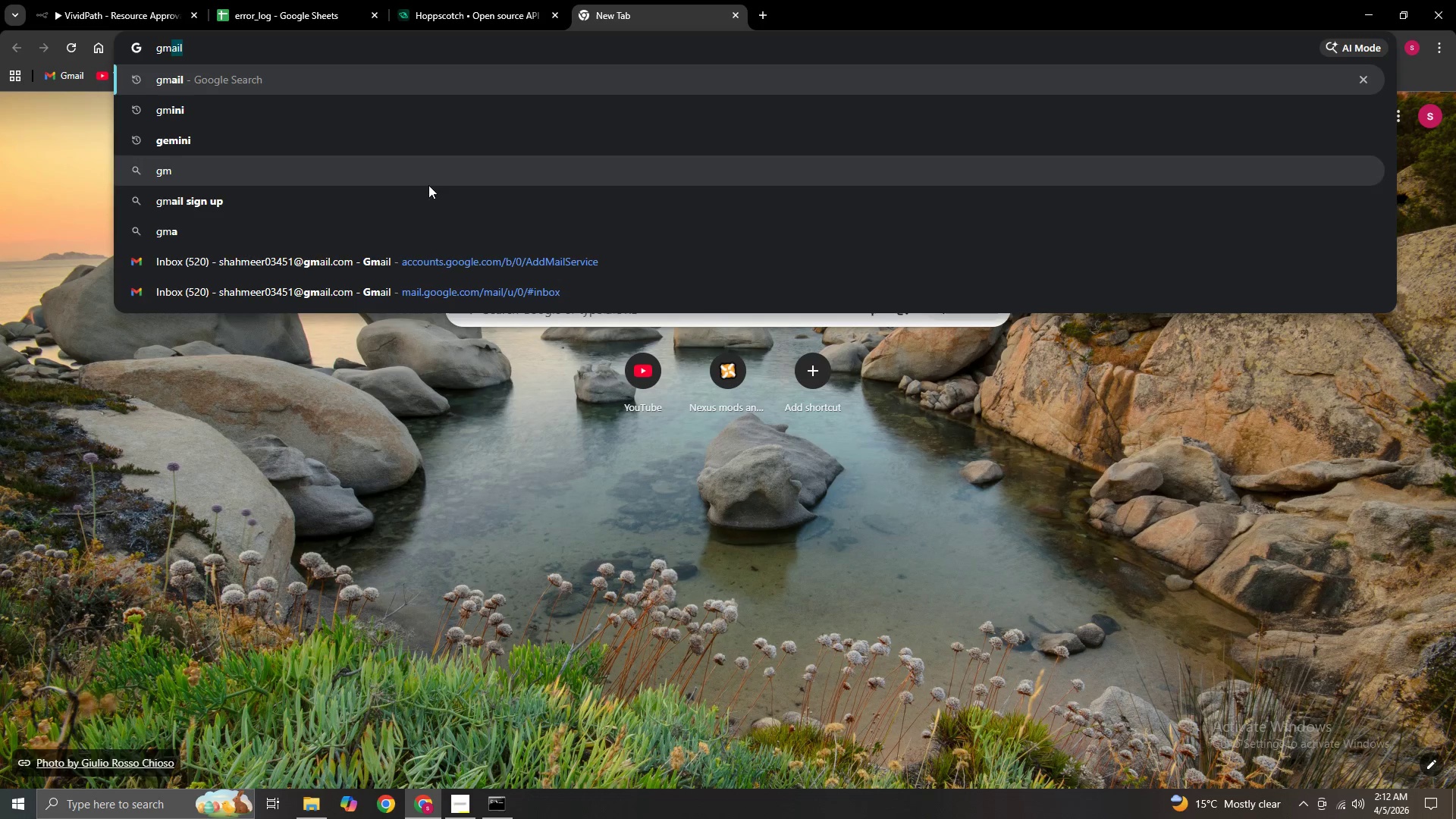 
left_click([329, 264])
 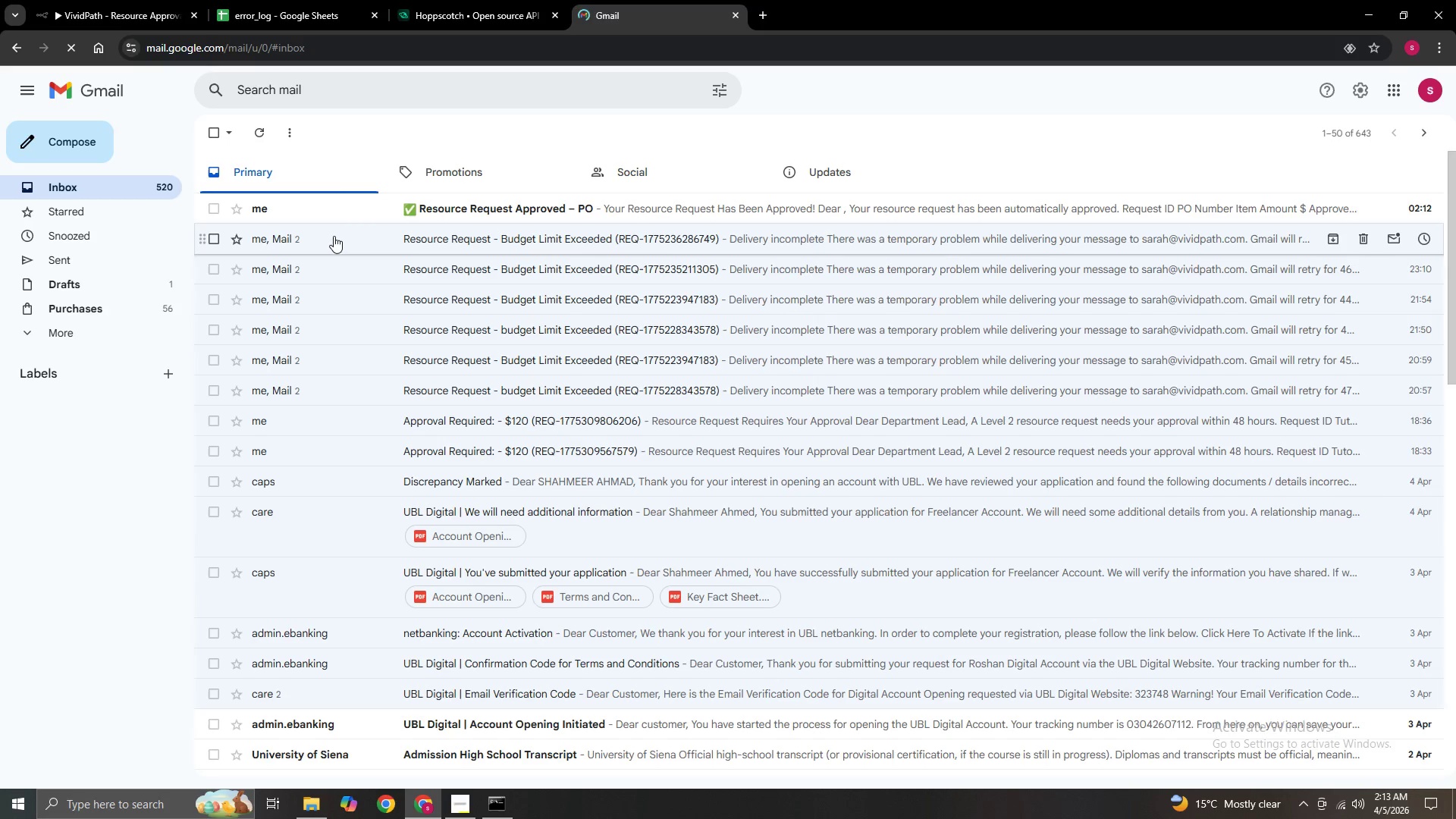 
left_click([534, 209])
 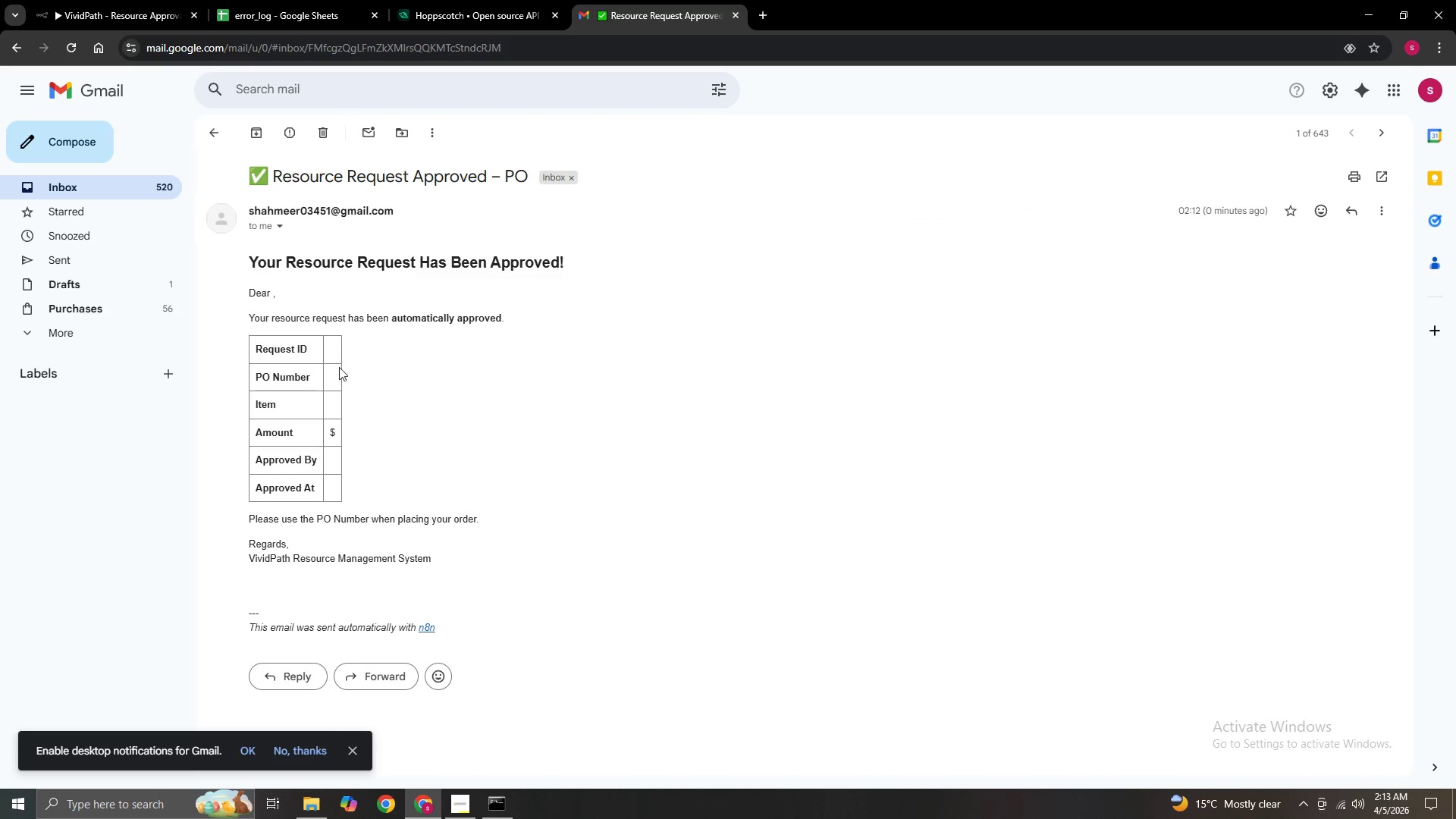 
scroll: coordinate [416, 405], scroll_direction: down, amount: 3.0
 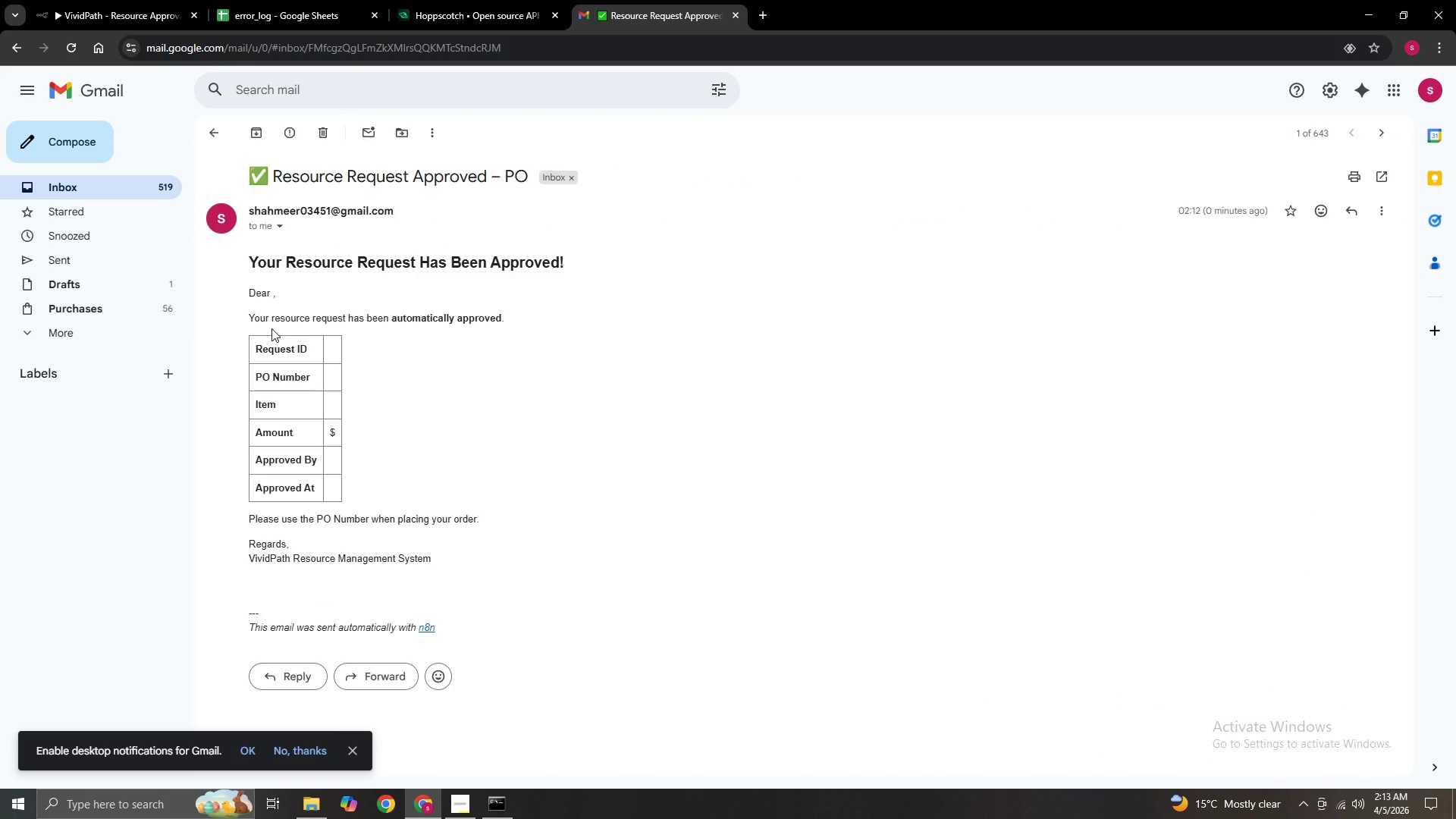 
left_click([450, 22])
 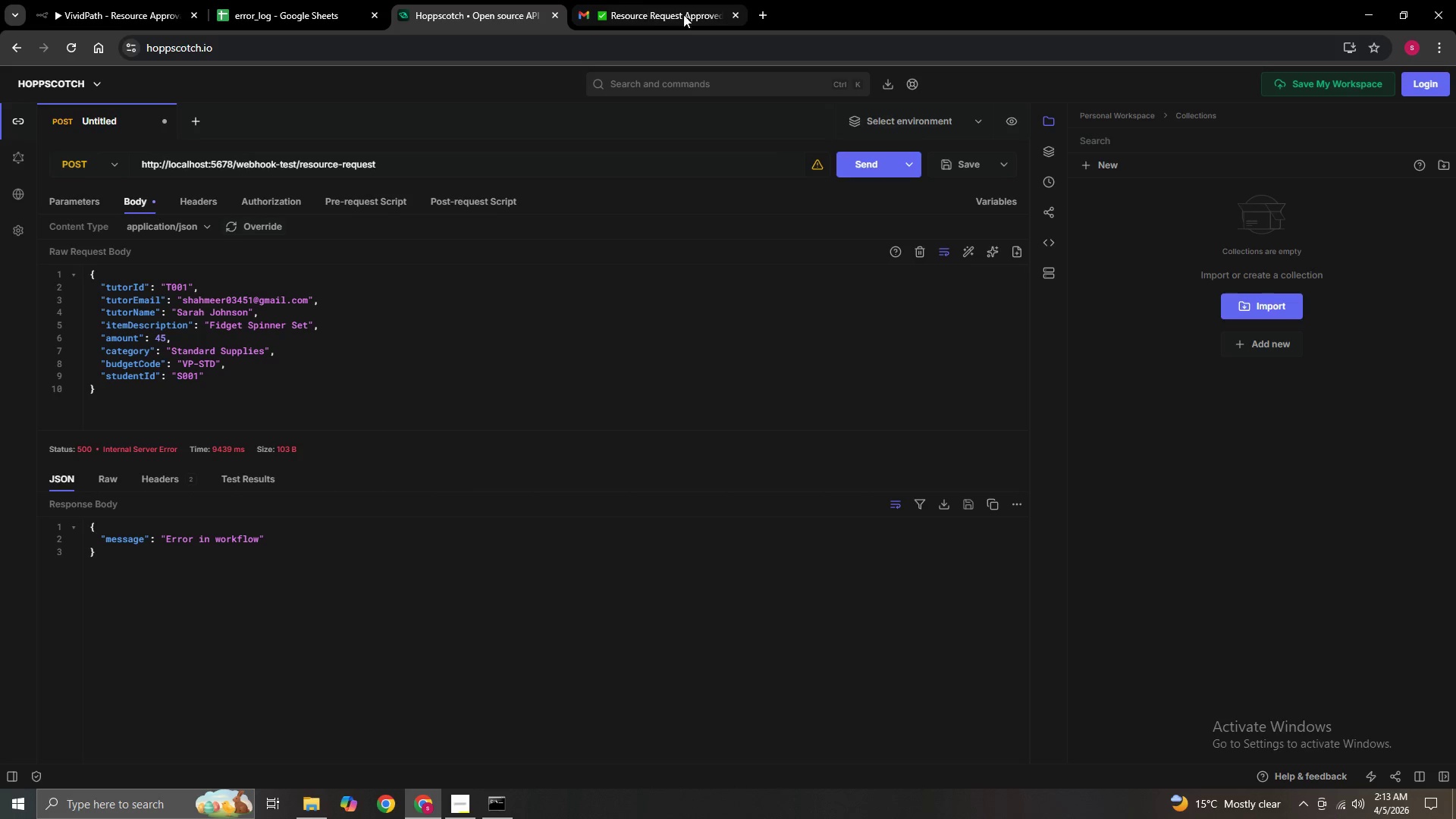 
wait(7.02)
 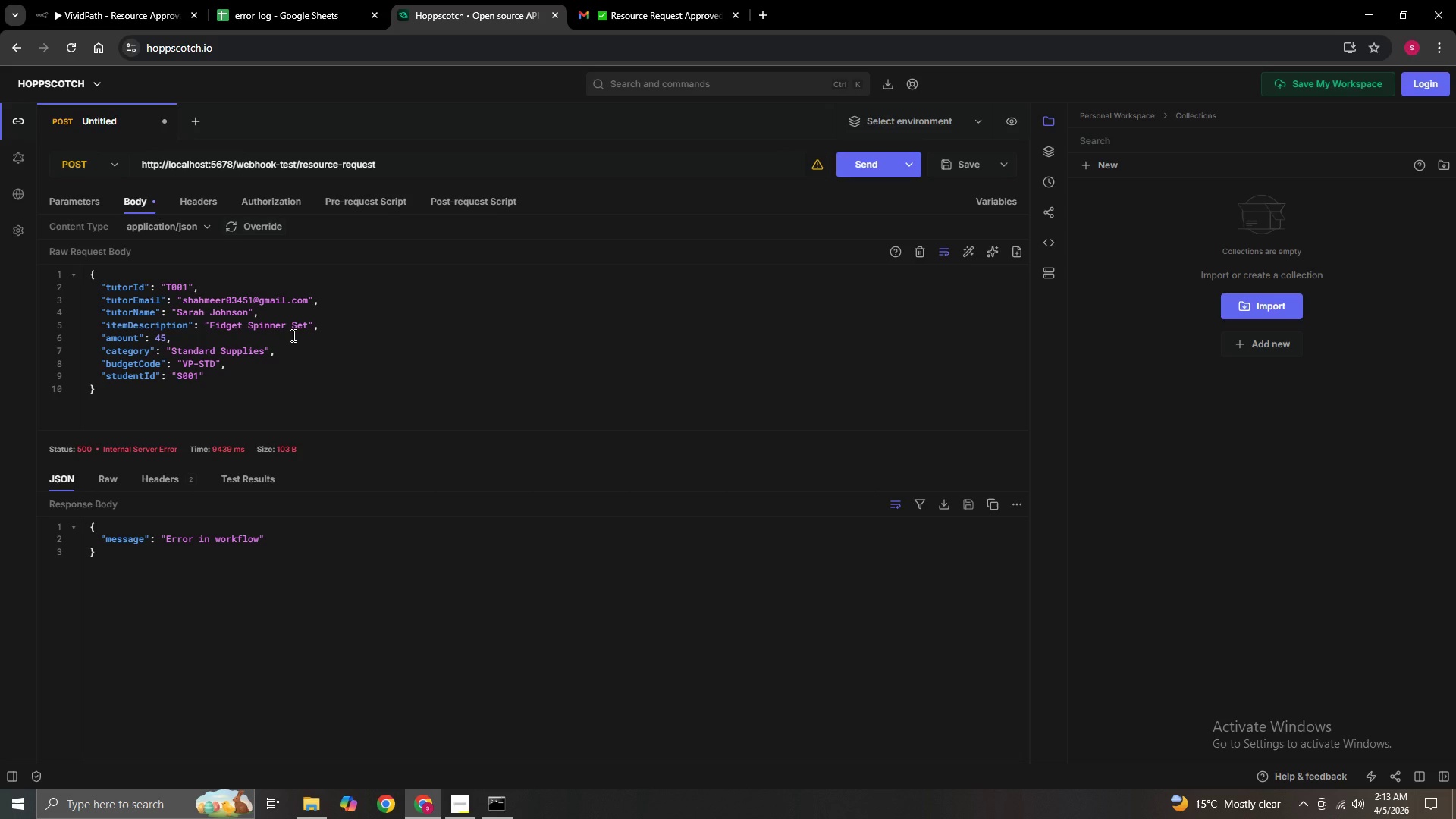 
left_click([303, 11])
 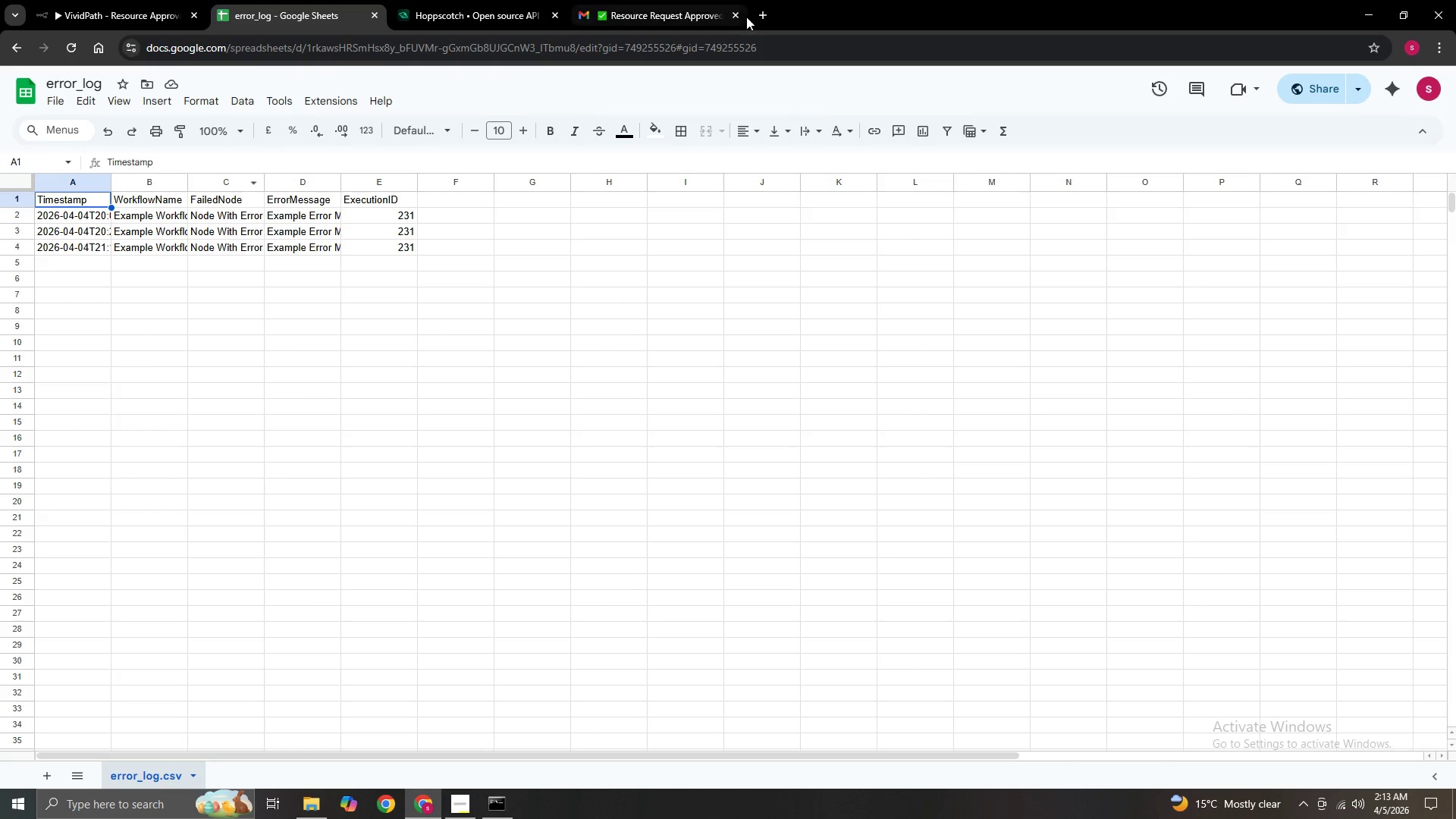 
left_click([758, 11])
 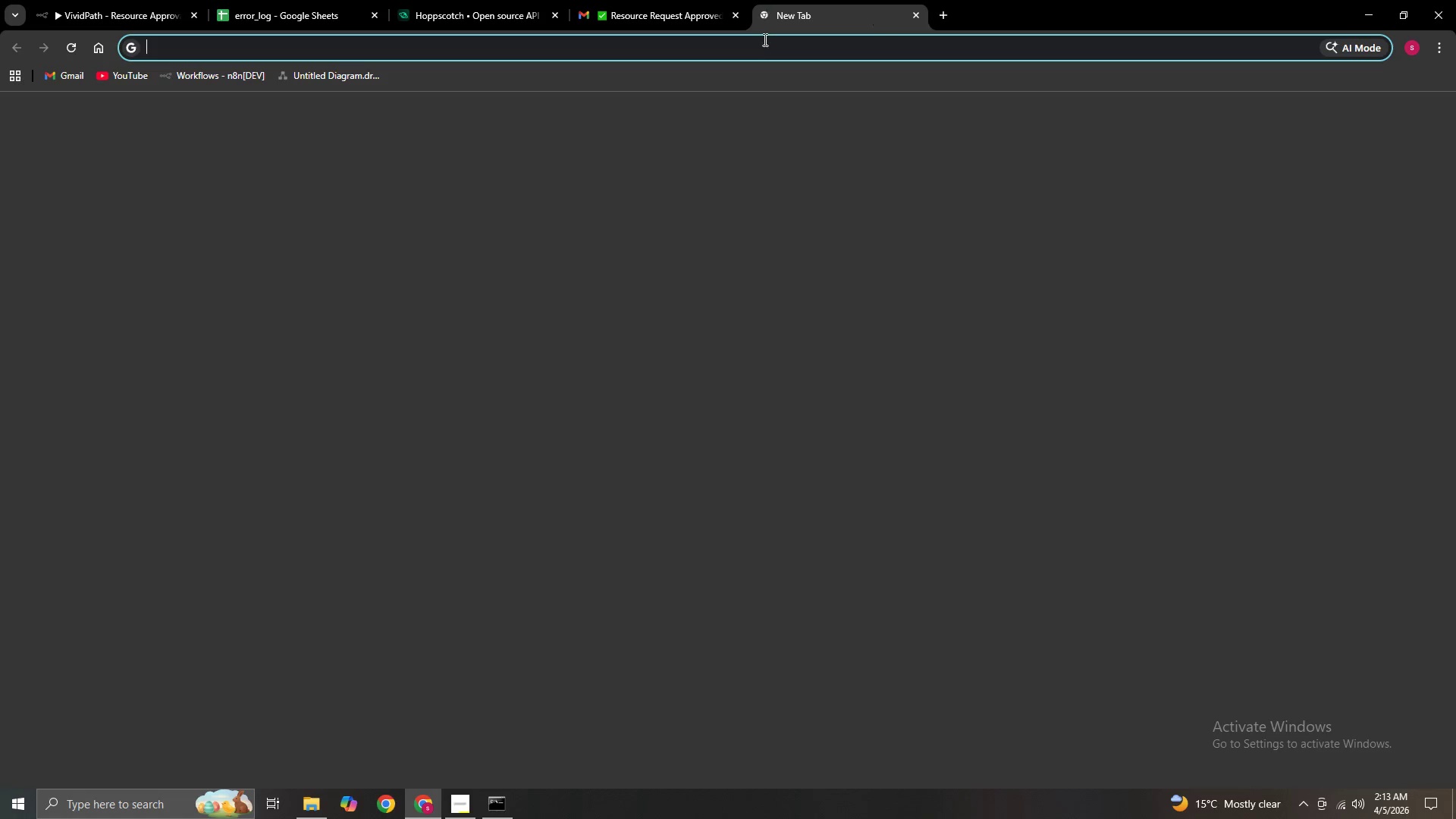 
left_click([764, 46])
 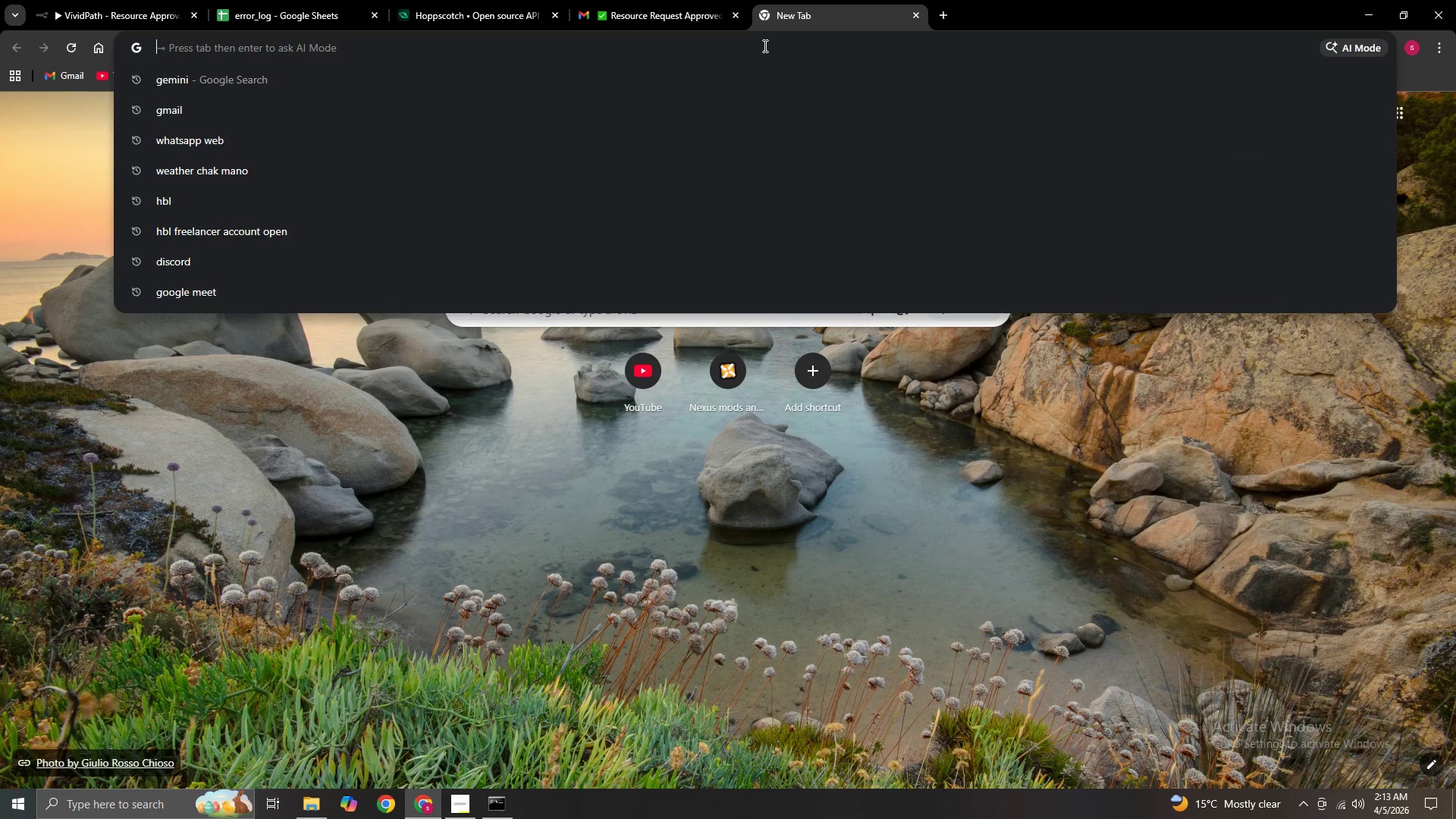 
key(D)
 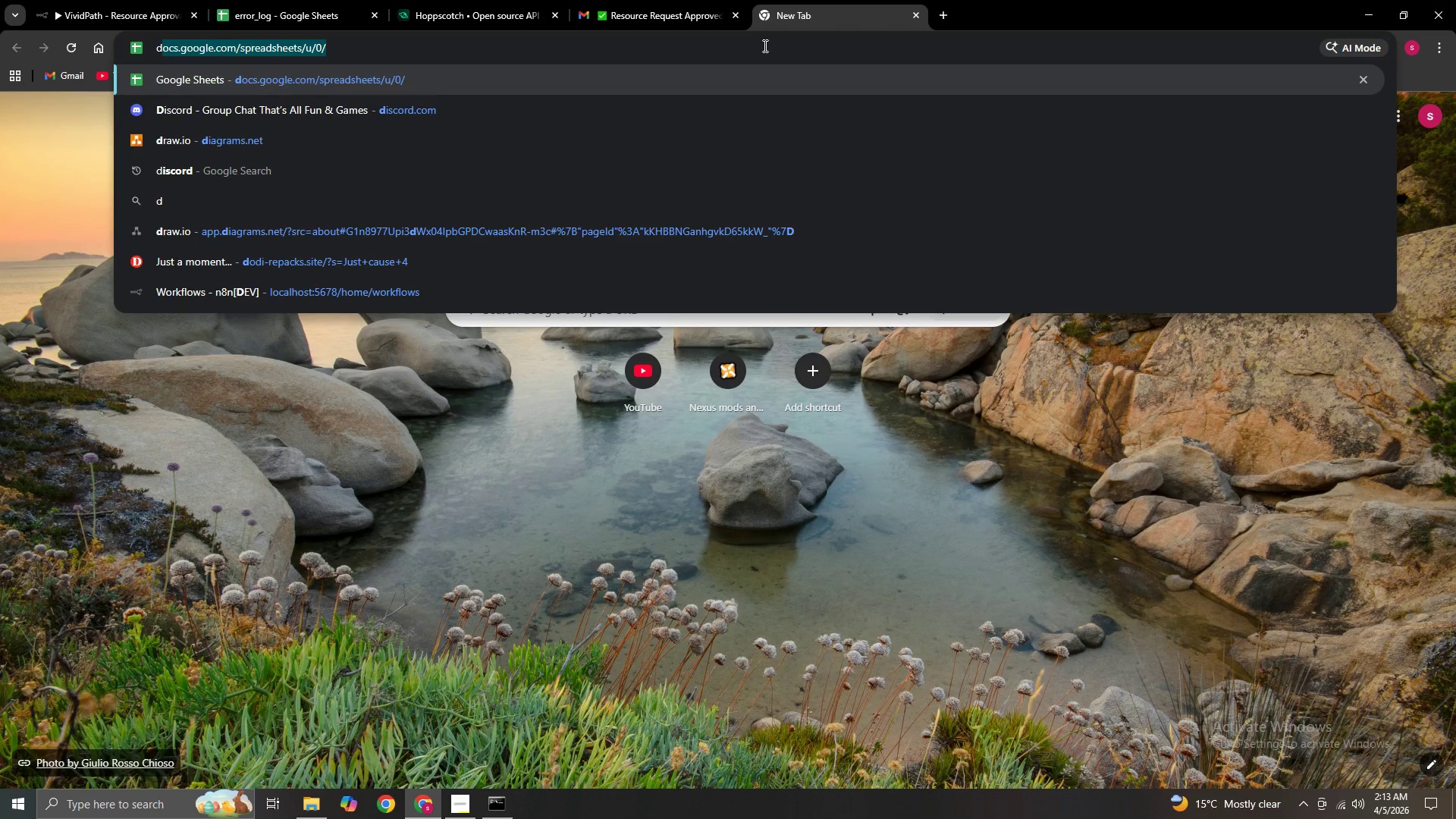 
key(Enter)
 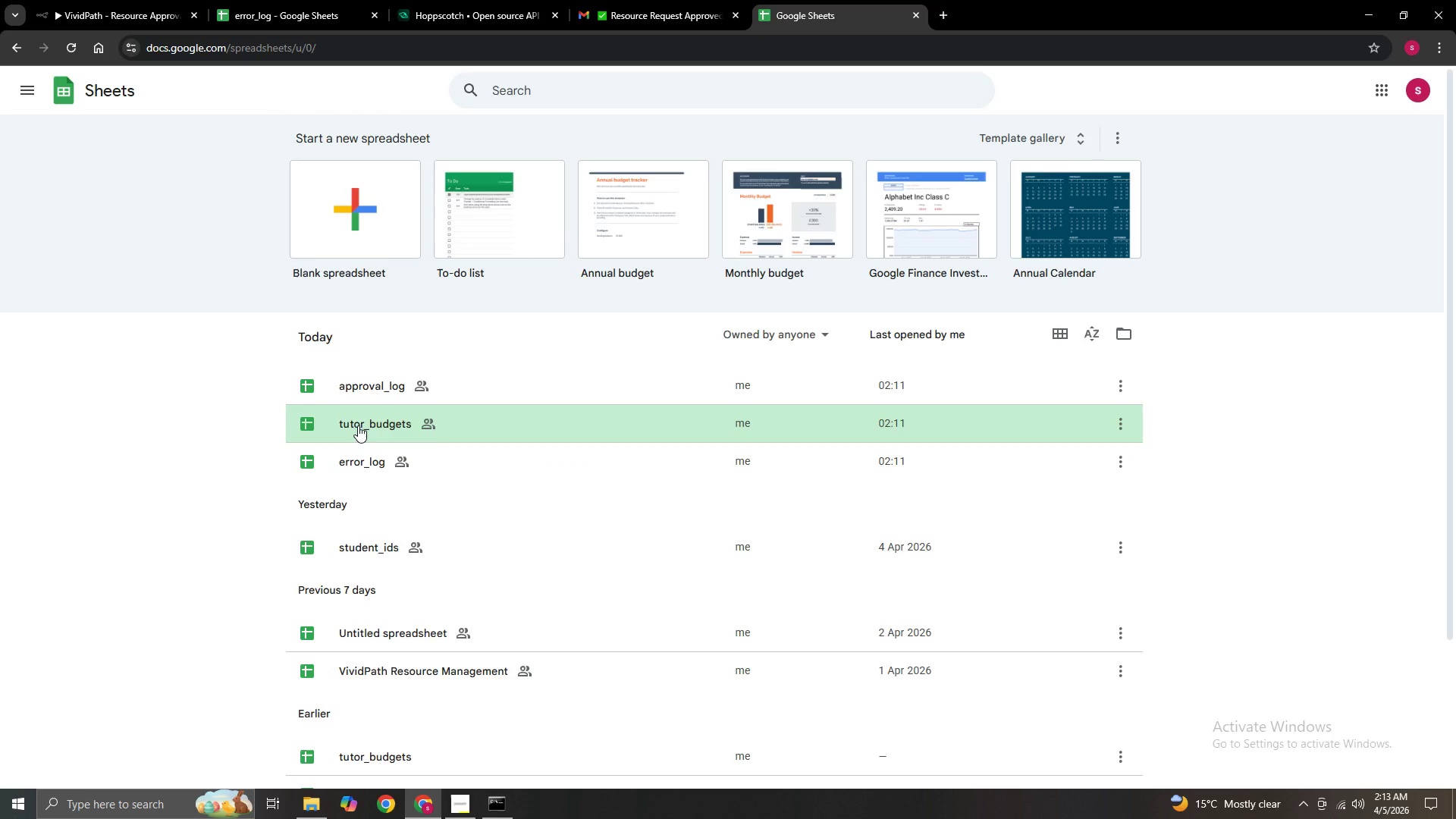 
left_click([358, 425])
 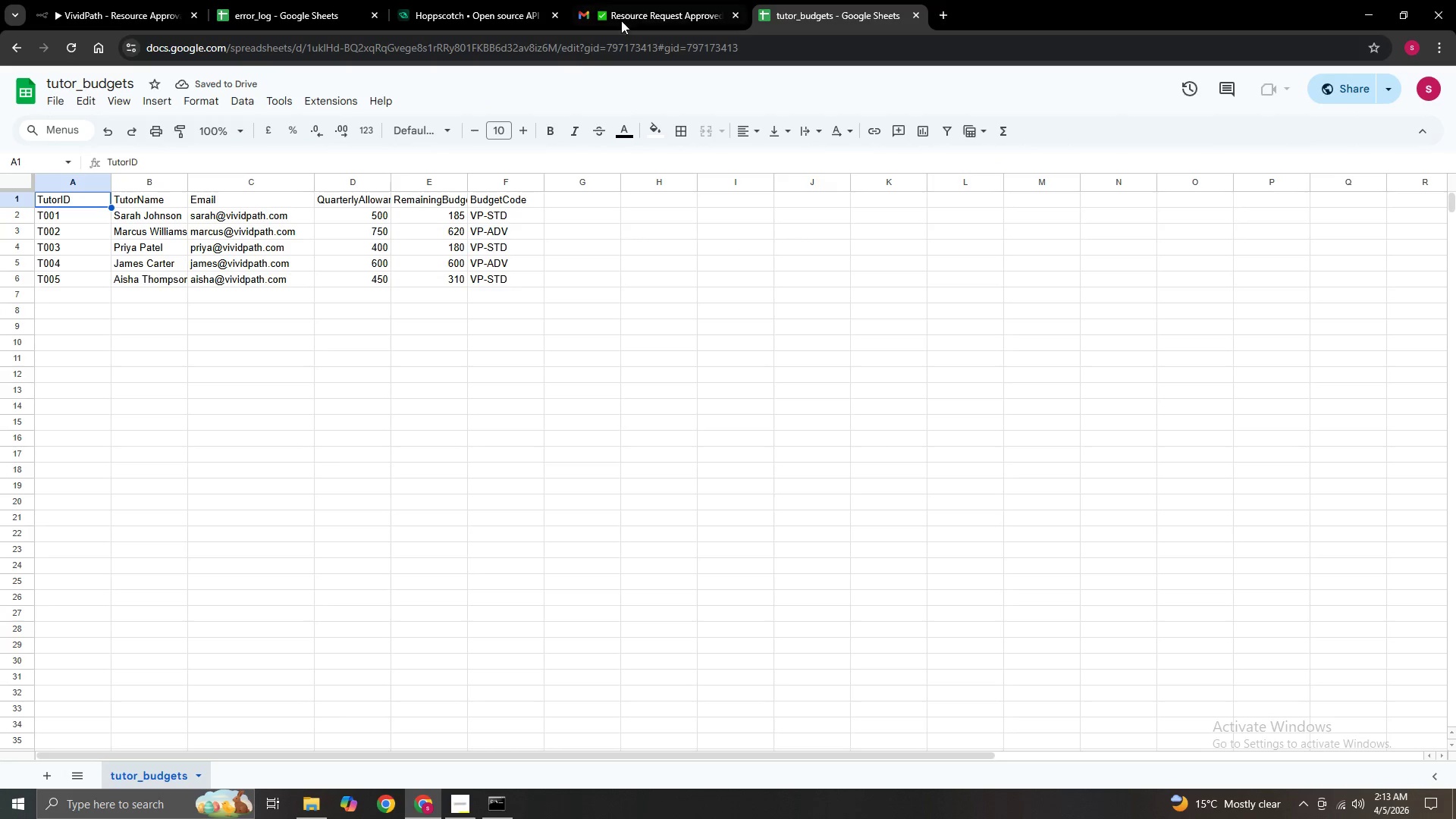 
left_click([952, 14])
 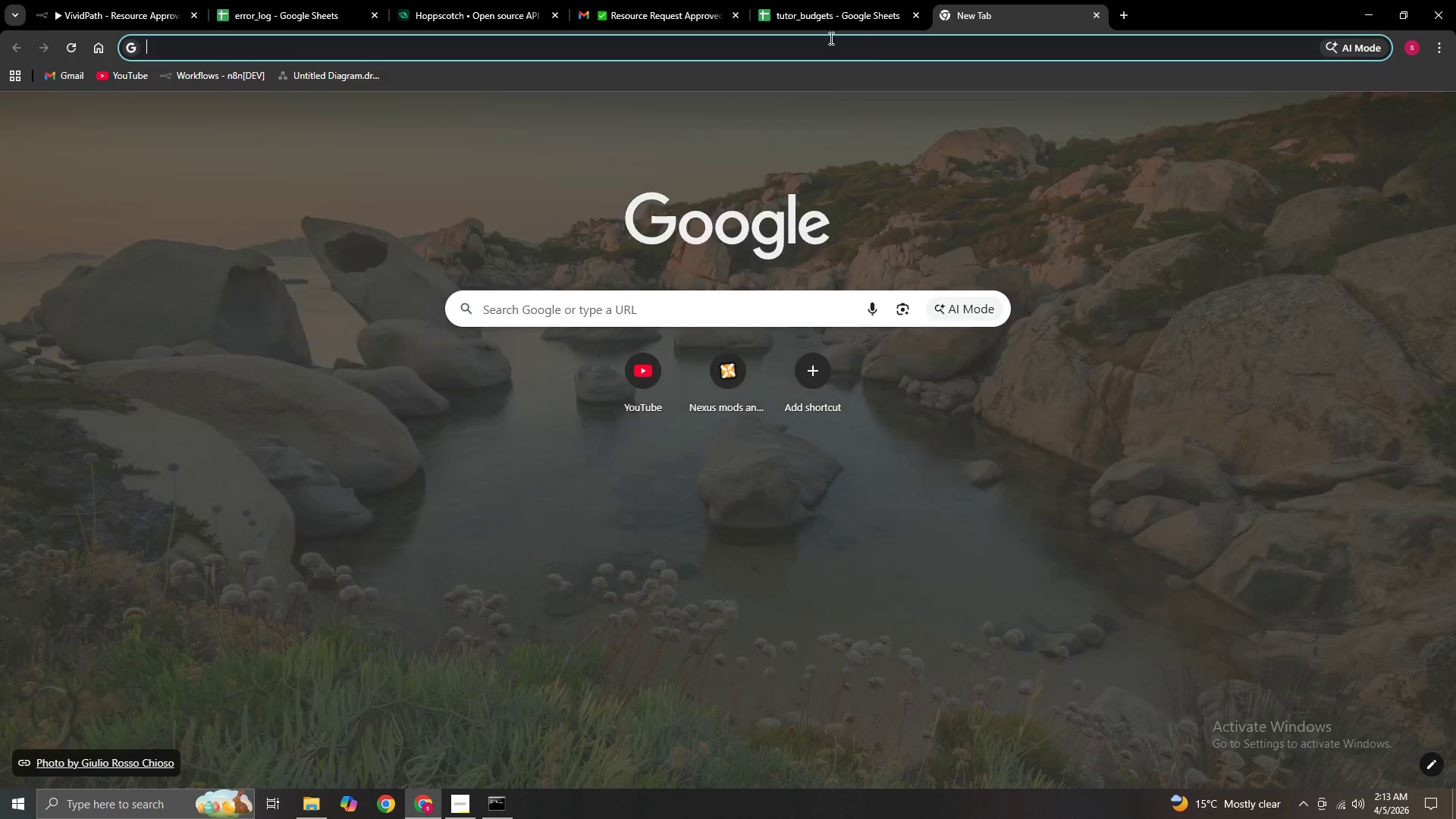 
left_click([798, 37])
 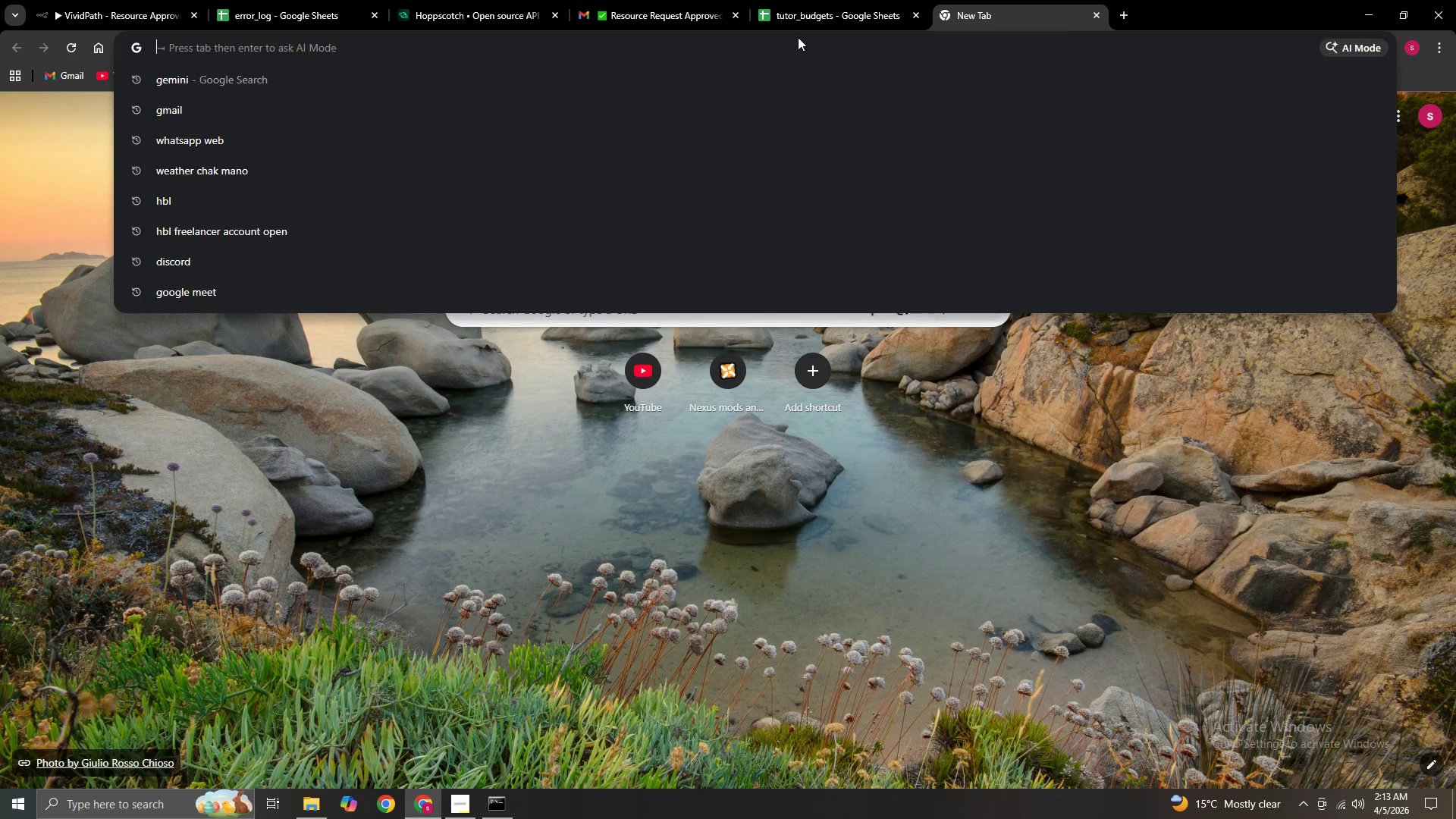 
key(G)
 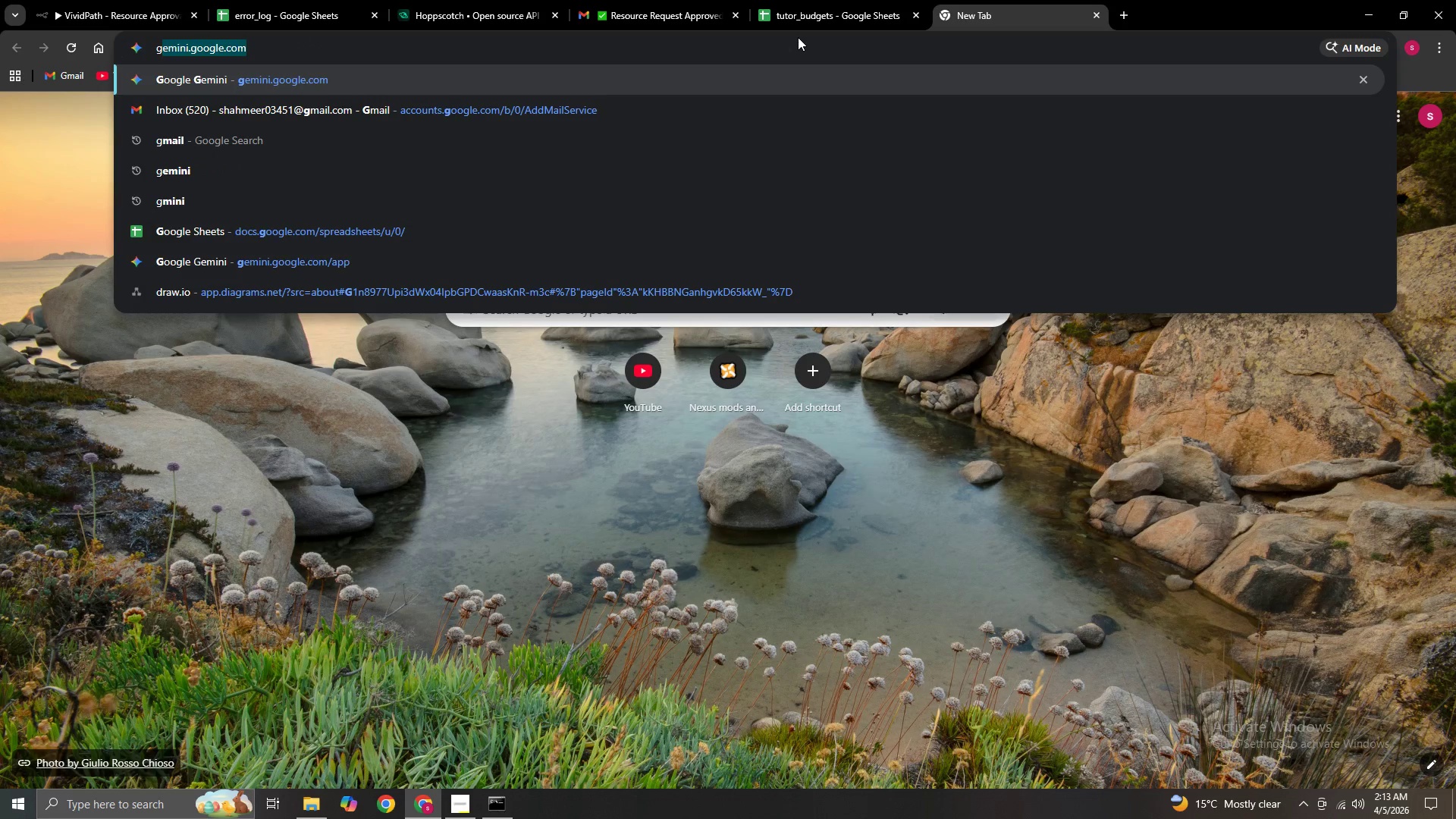 
left_click([362, 240])
 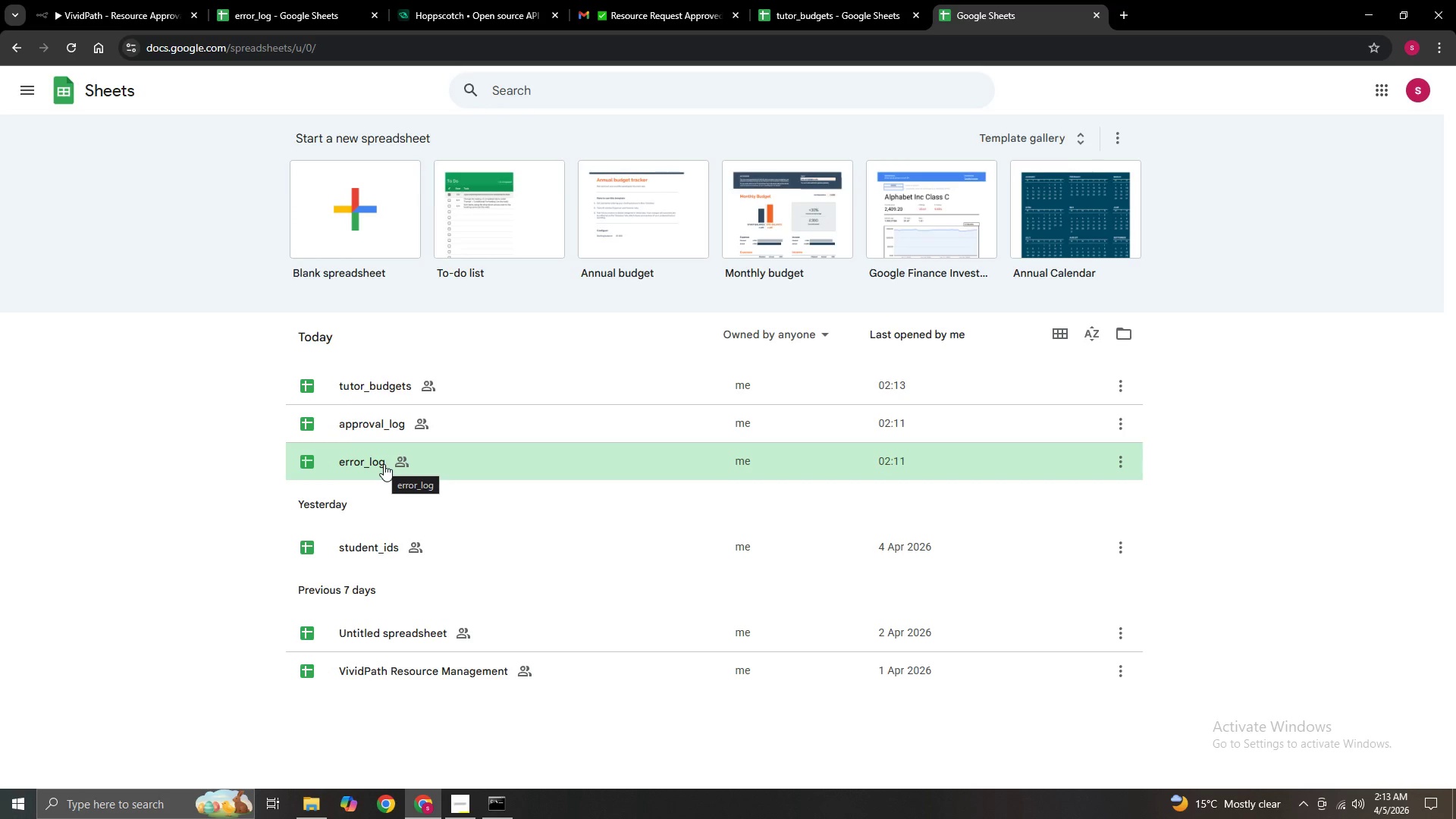 
left_click([376, 458])
 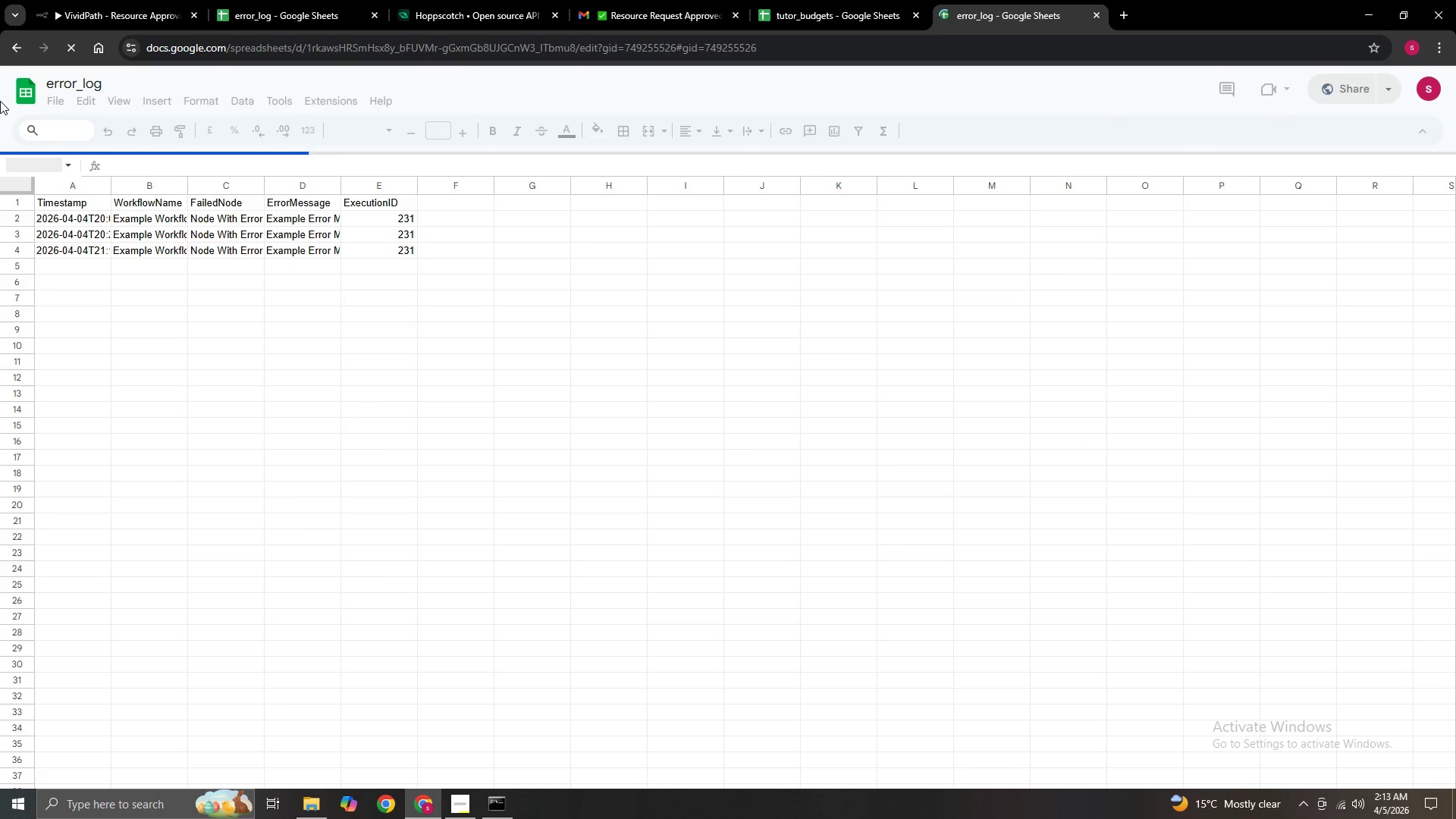 
left_click([7, 42])
 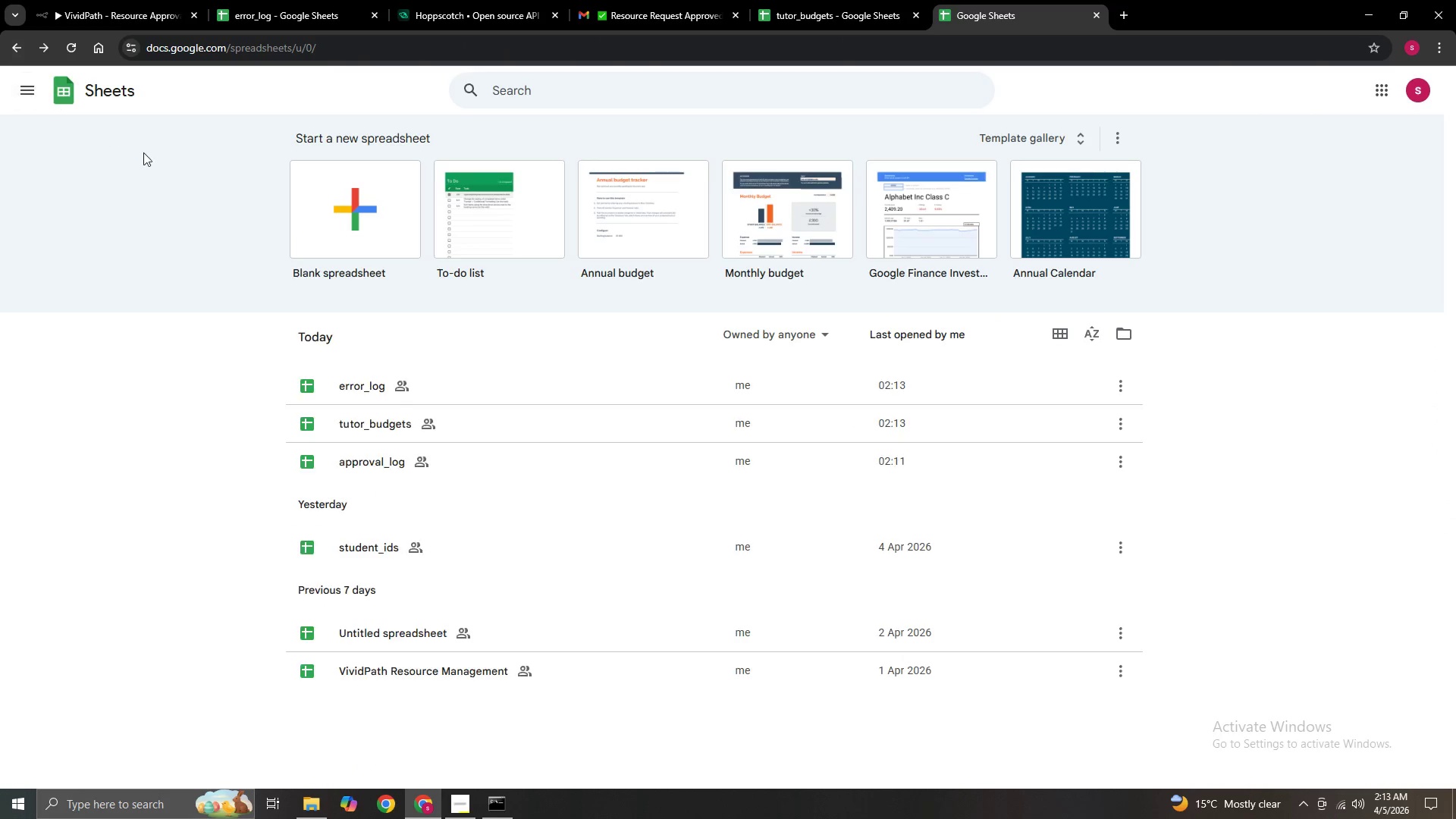 
left_click([99, 8])
 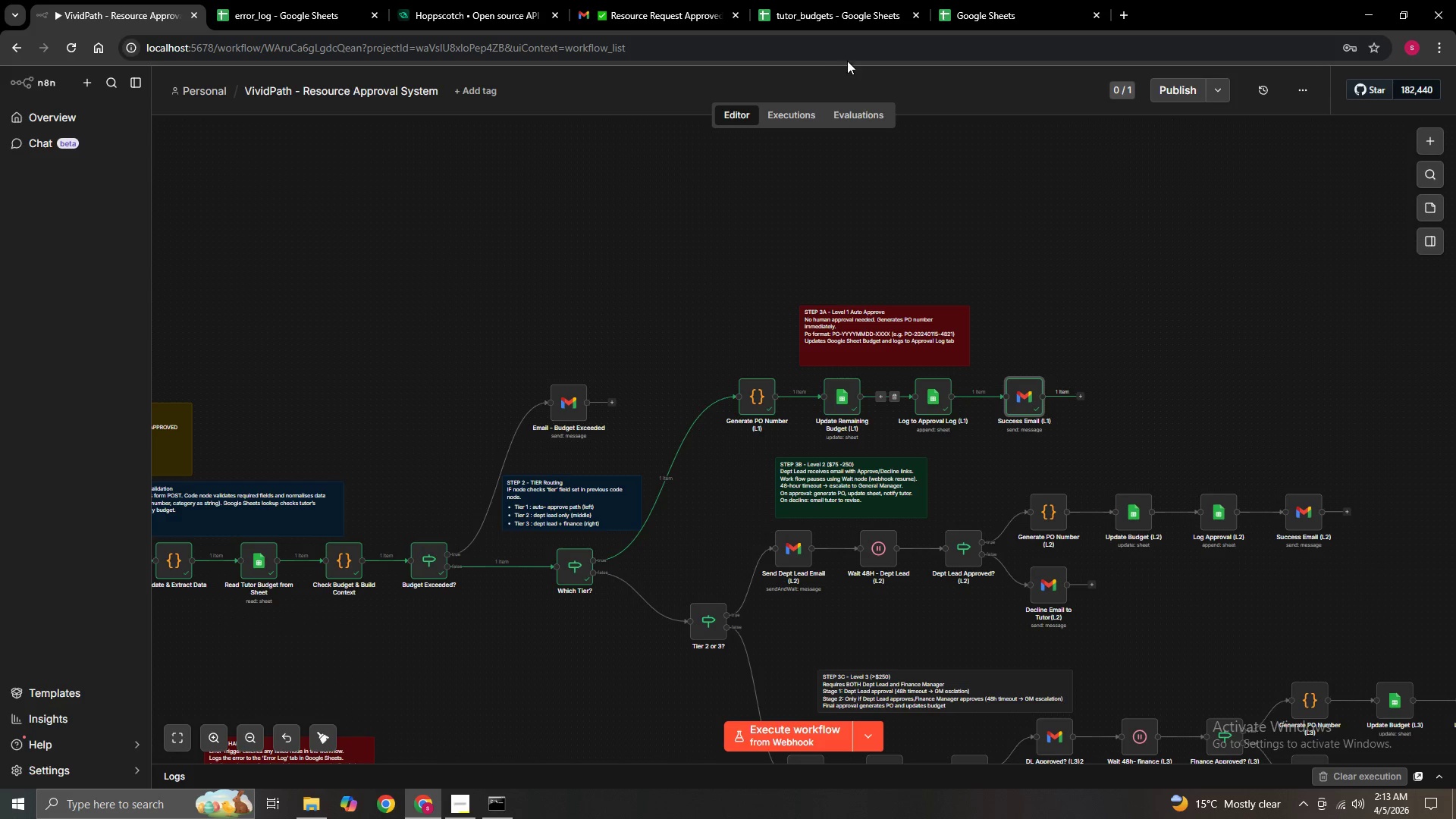 
left_click([976, 0])
 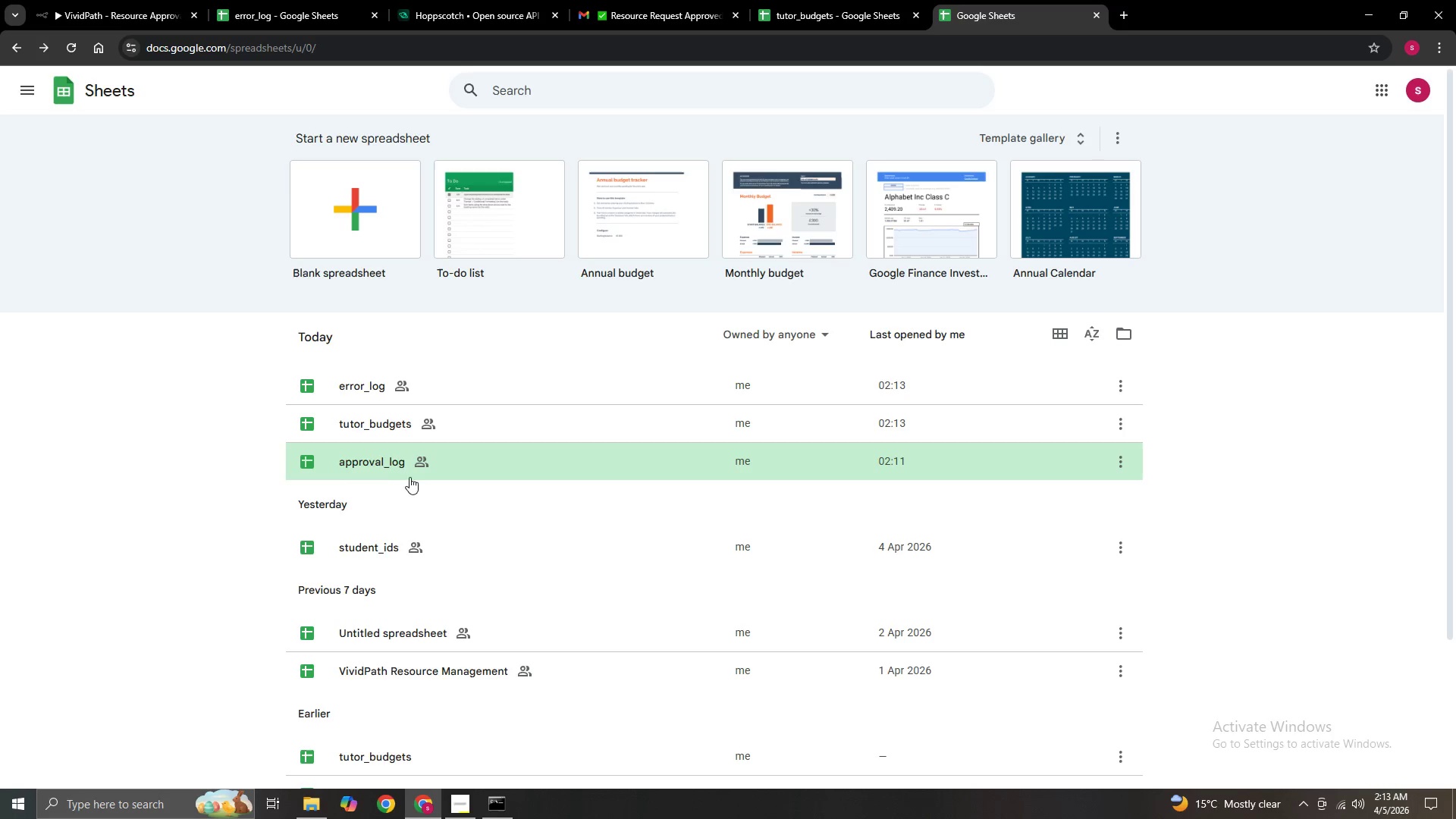 
left_click([401, 446])
 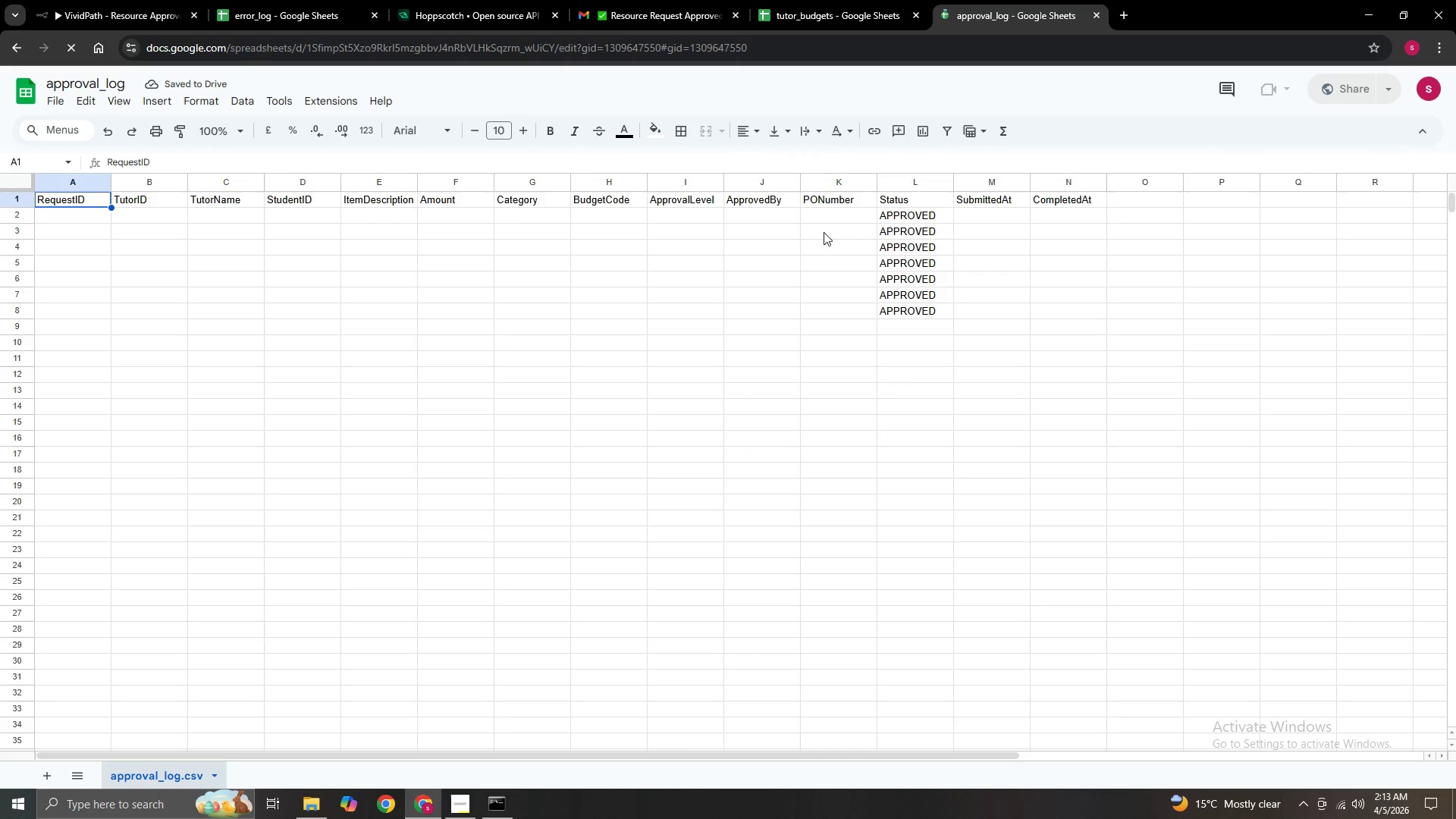 
scroll: coordinate [138, 344], scroll_direction: up, amount: 3.0
 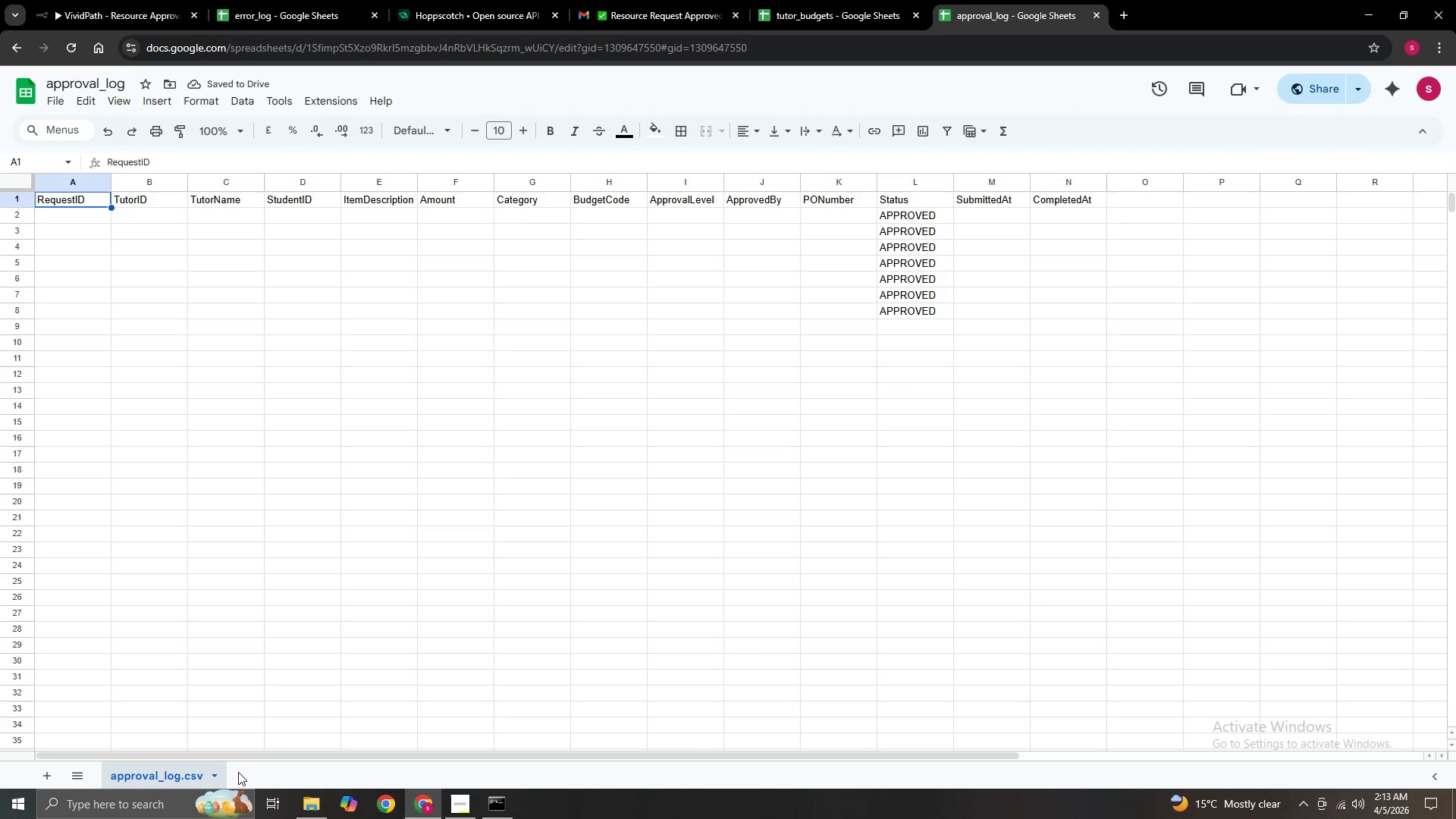 
left_click_drag(start_coordinate=[237, 761], to_coordinate=[528, 766])
 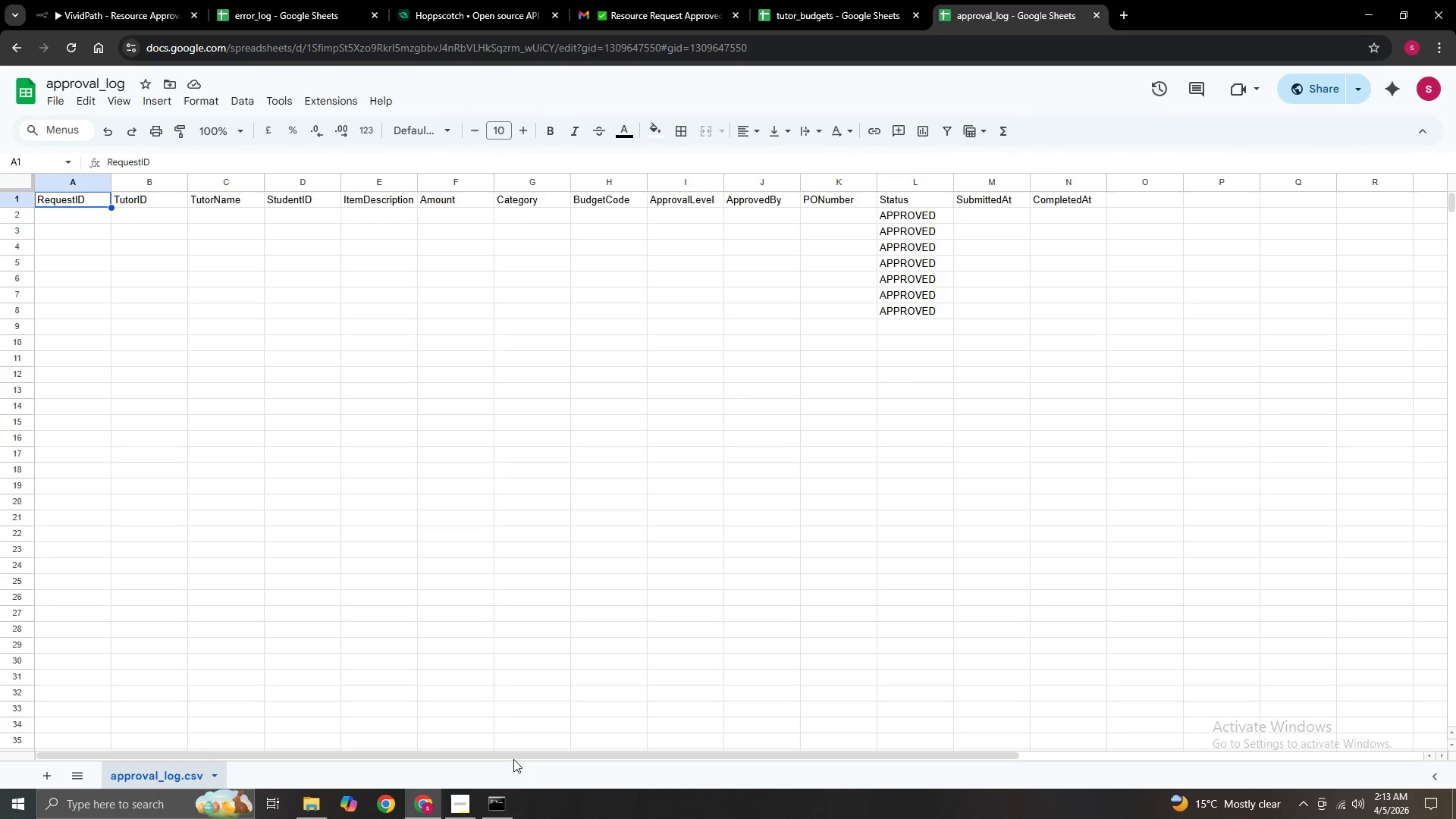 
left_click_drag(start_coordinate=[513, 759], to_coordinate=[73, 731])
 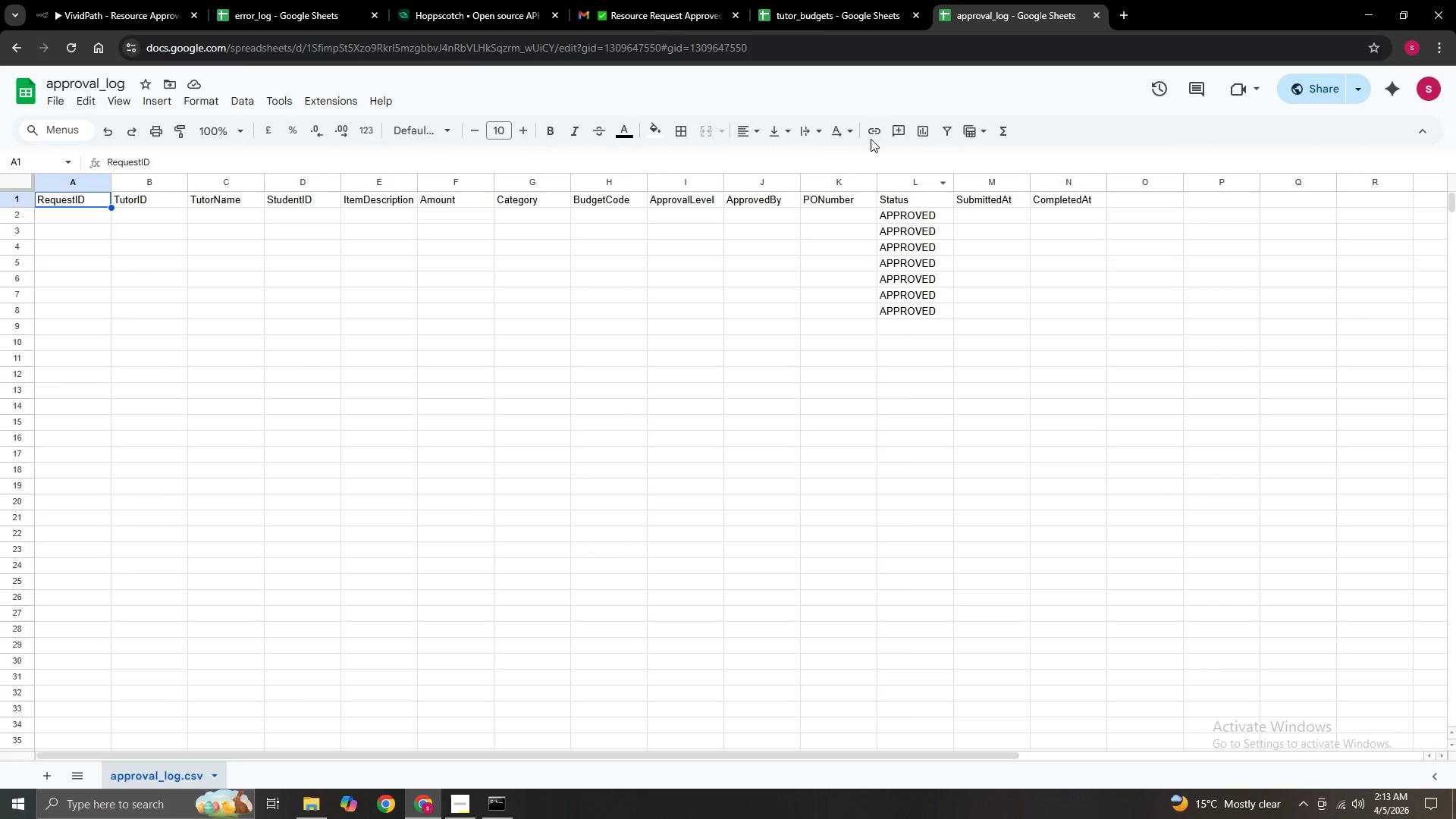 
left_click([818, 0])
 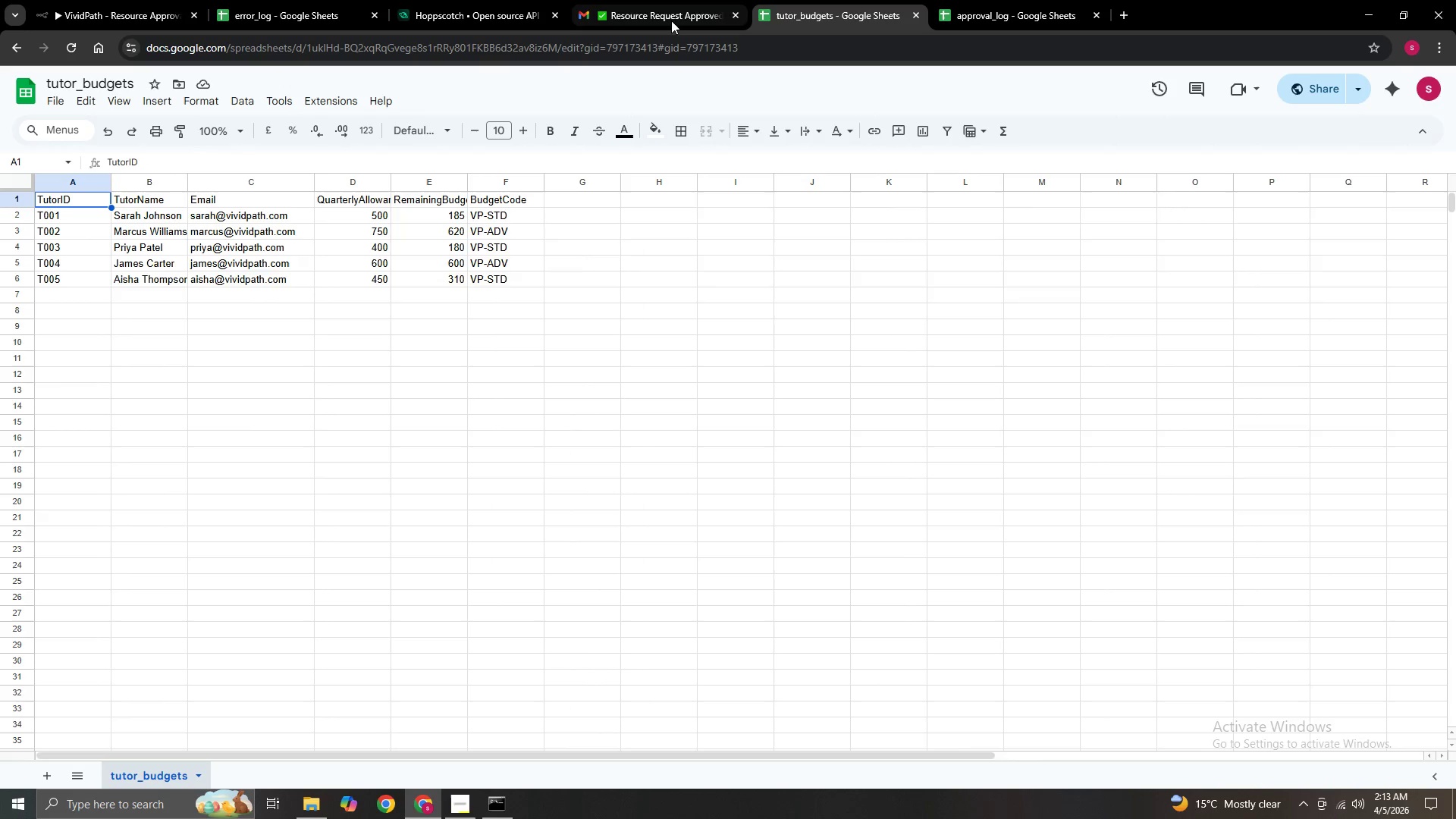 
left_click([667, 18])
 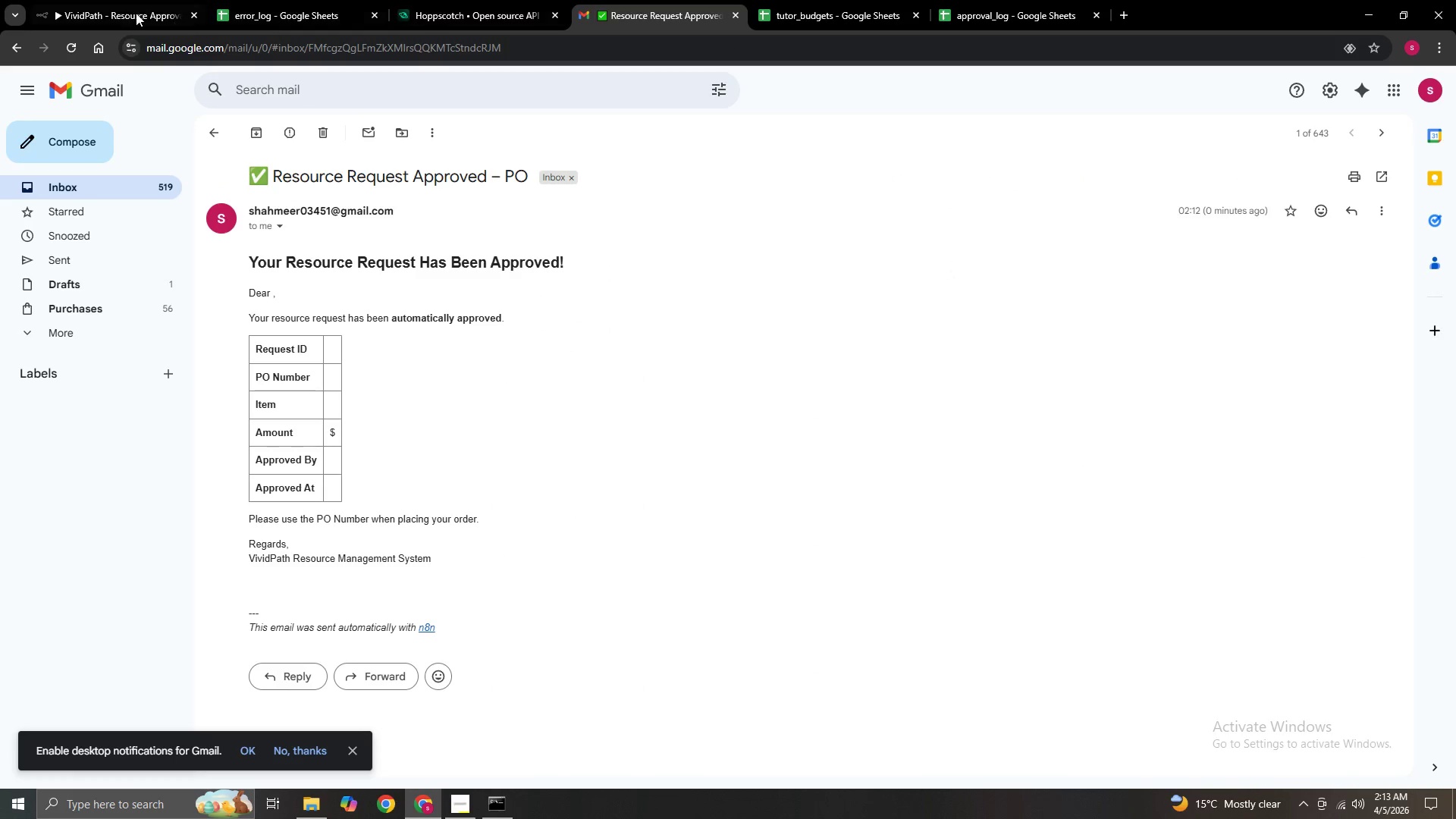 
left_click([73, 0])
 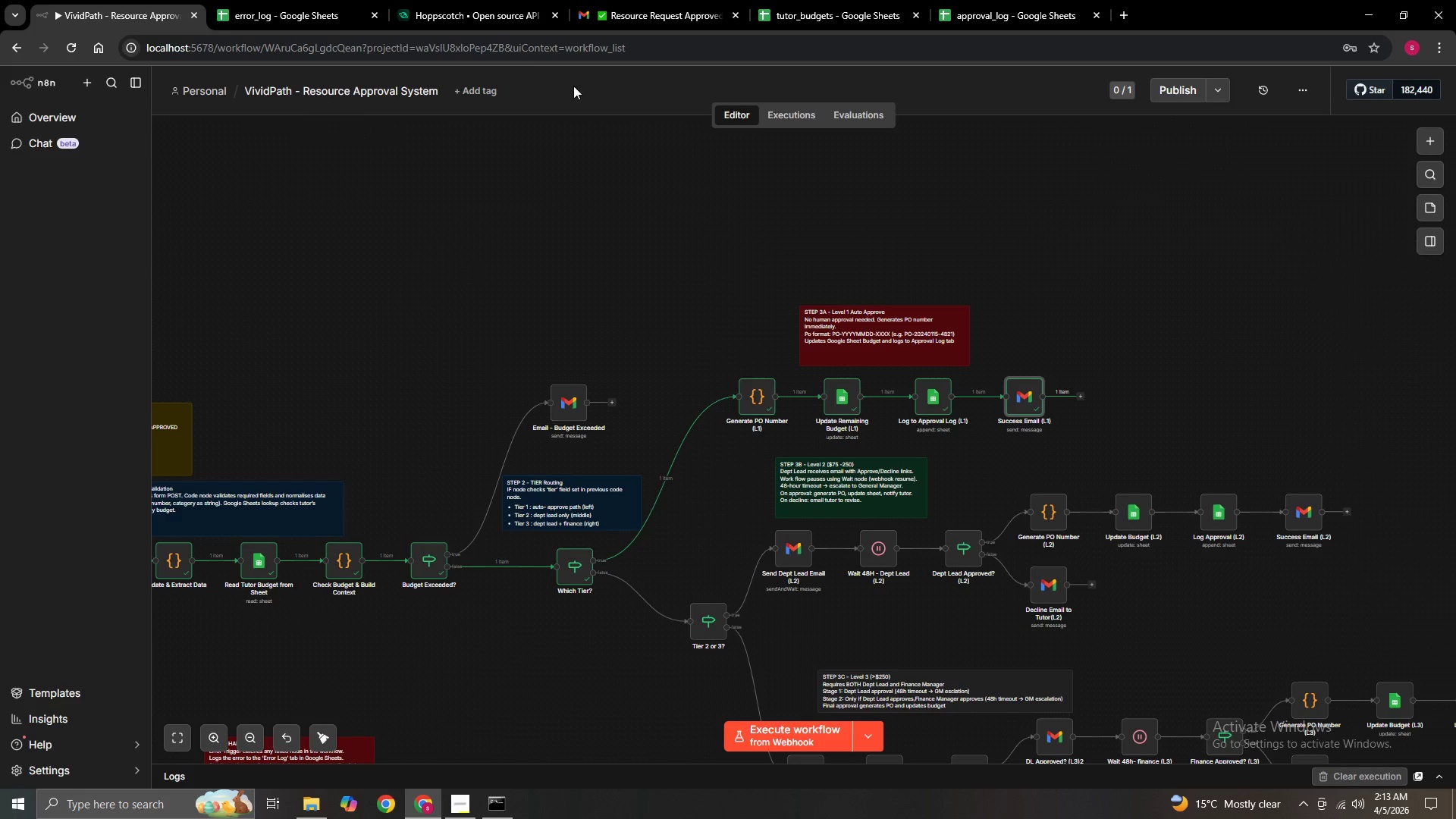 
left_click([482, 20])
 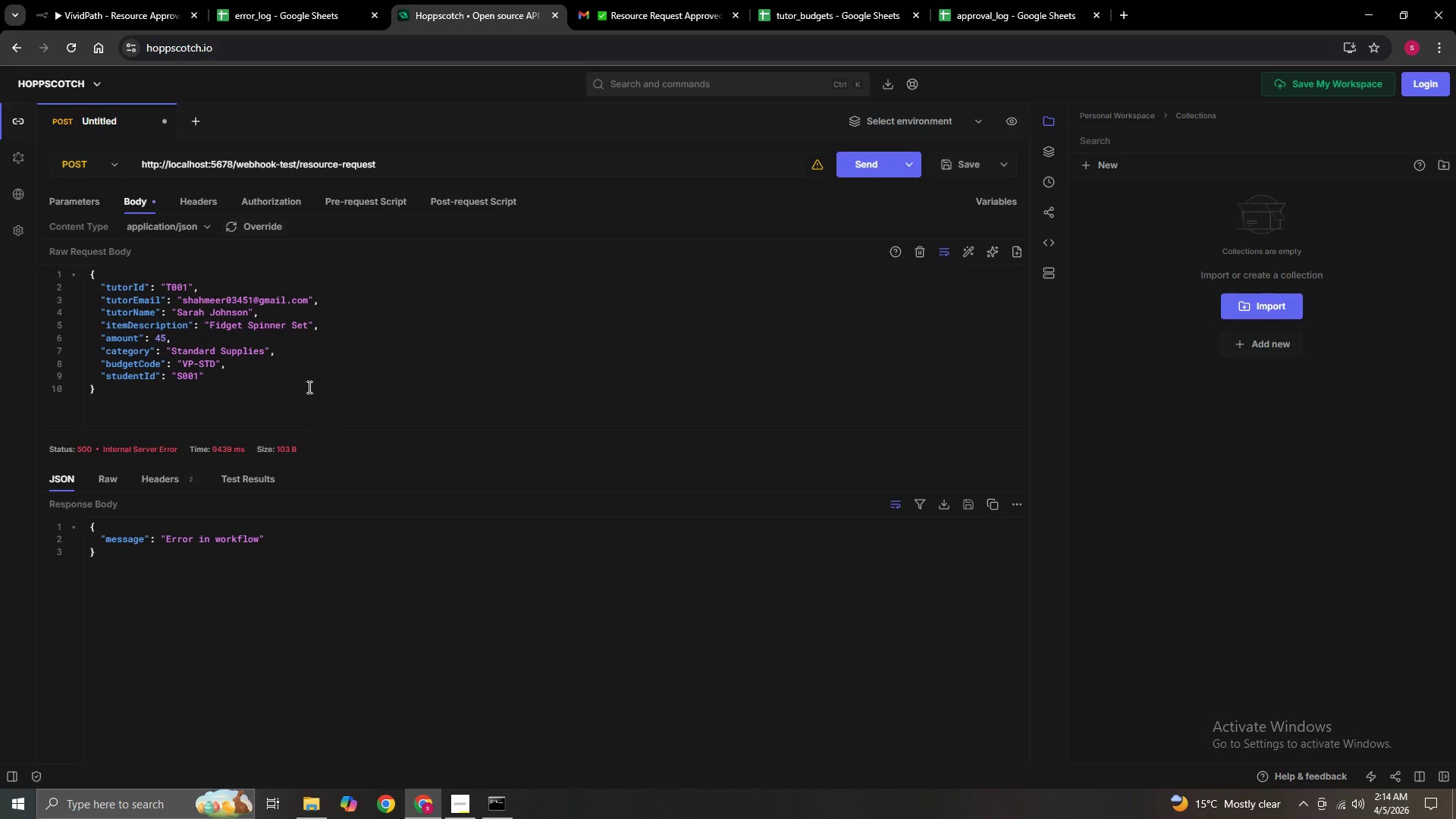 
wait(13.59)
 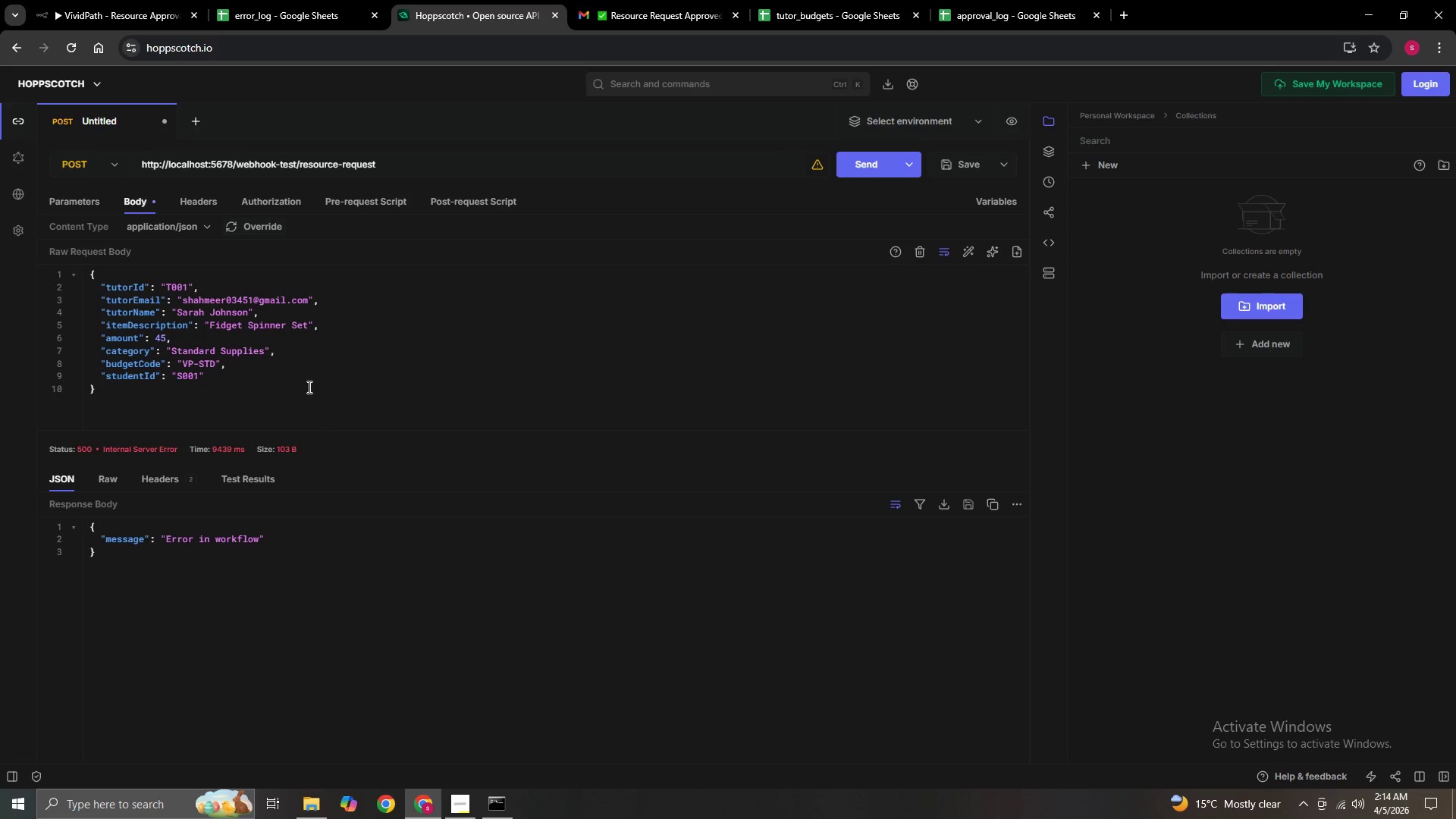 
left_click([1381, 14])